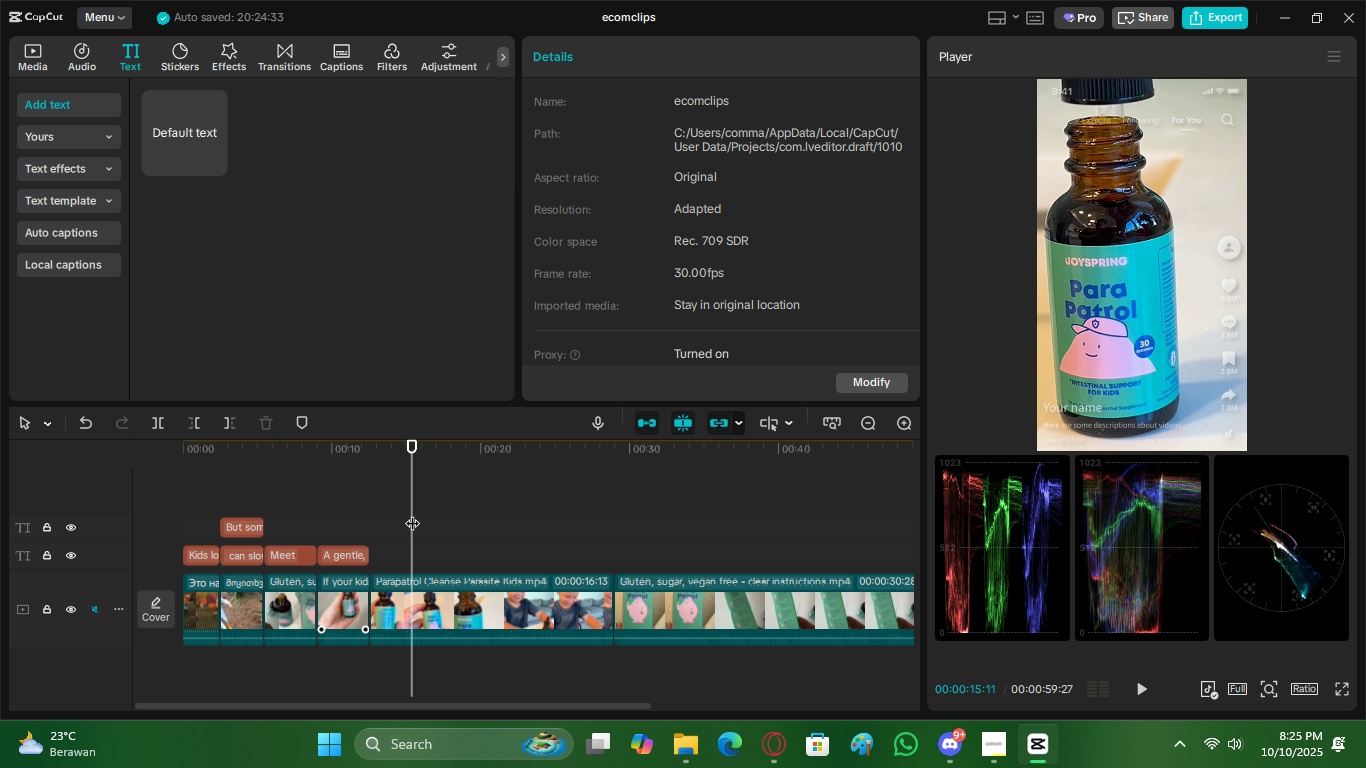 
key(ArrowLeft)
 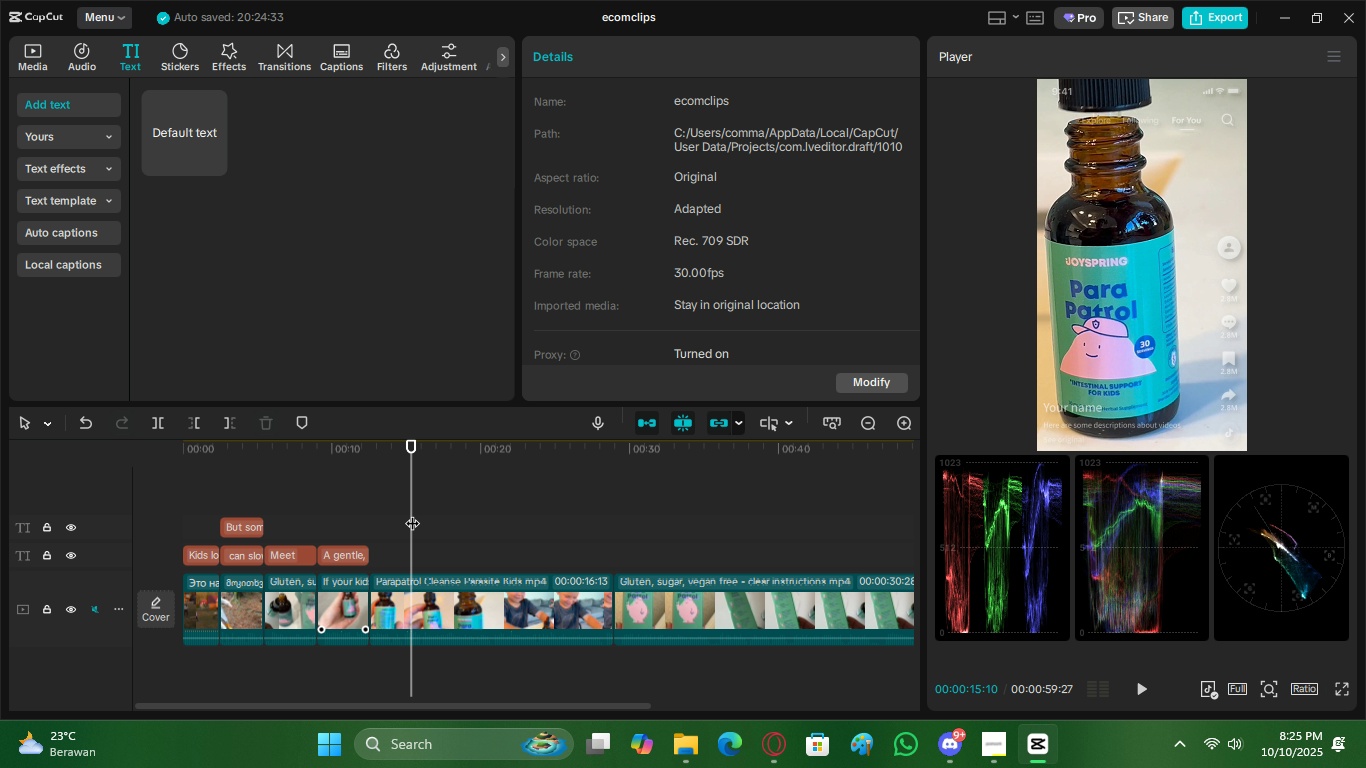 
key(ArrowLeft)
 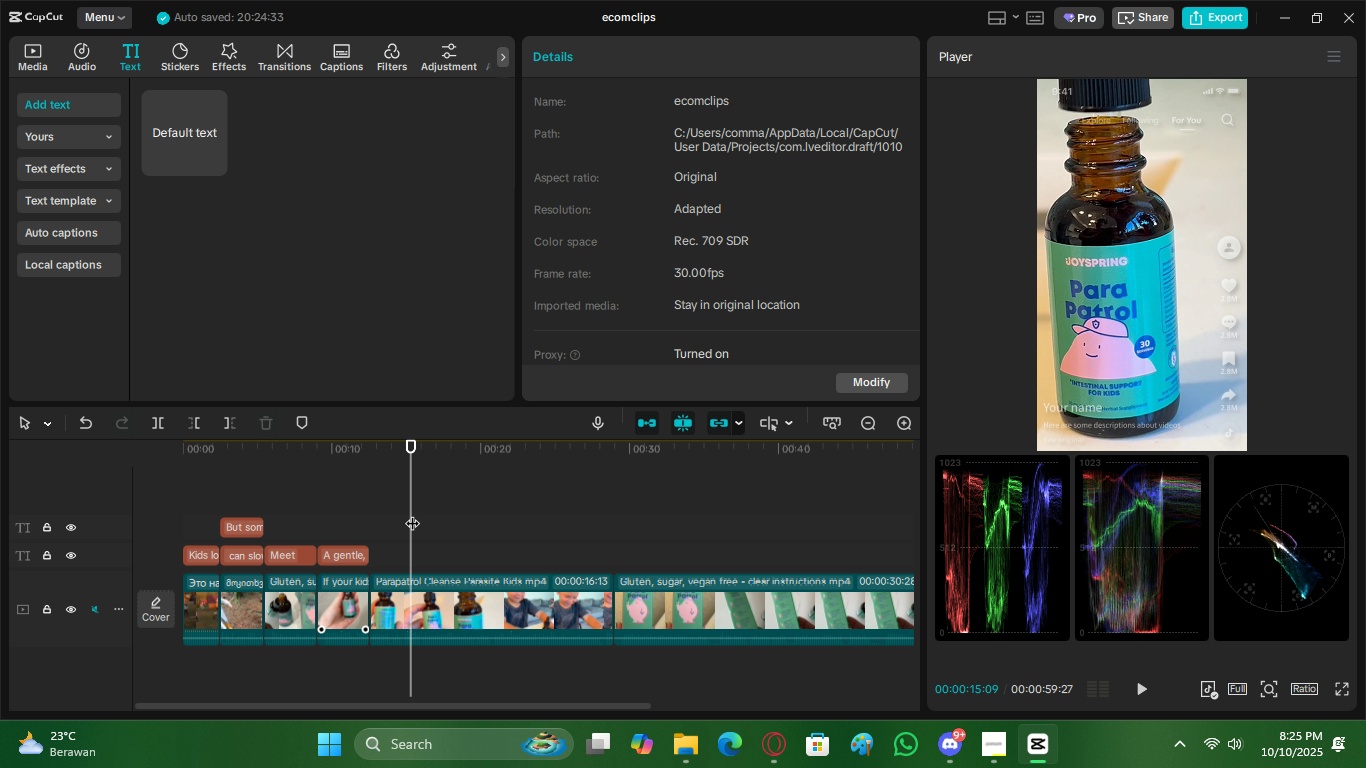 
key(ArrowLeft)
 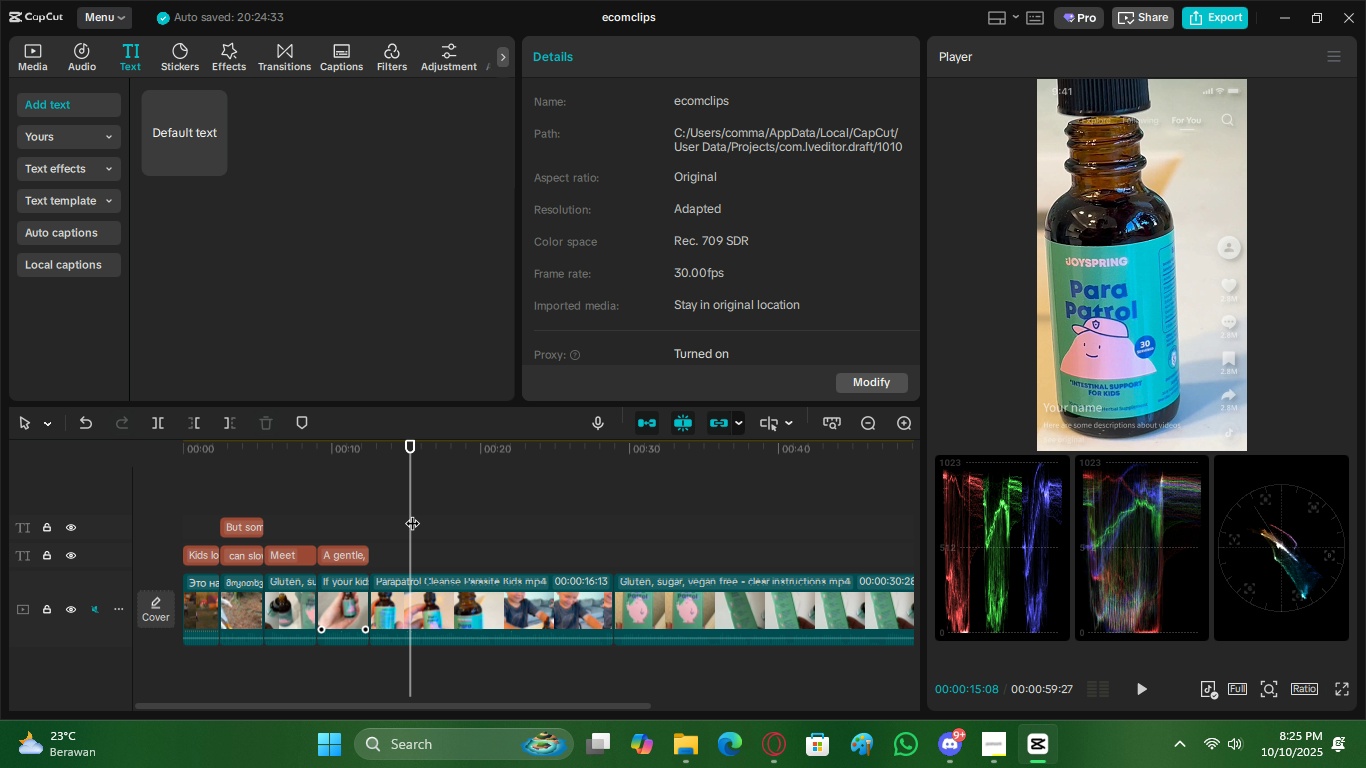 
key(ArrowLeft)
 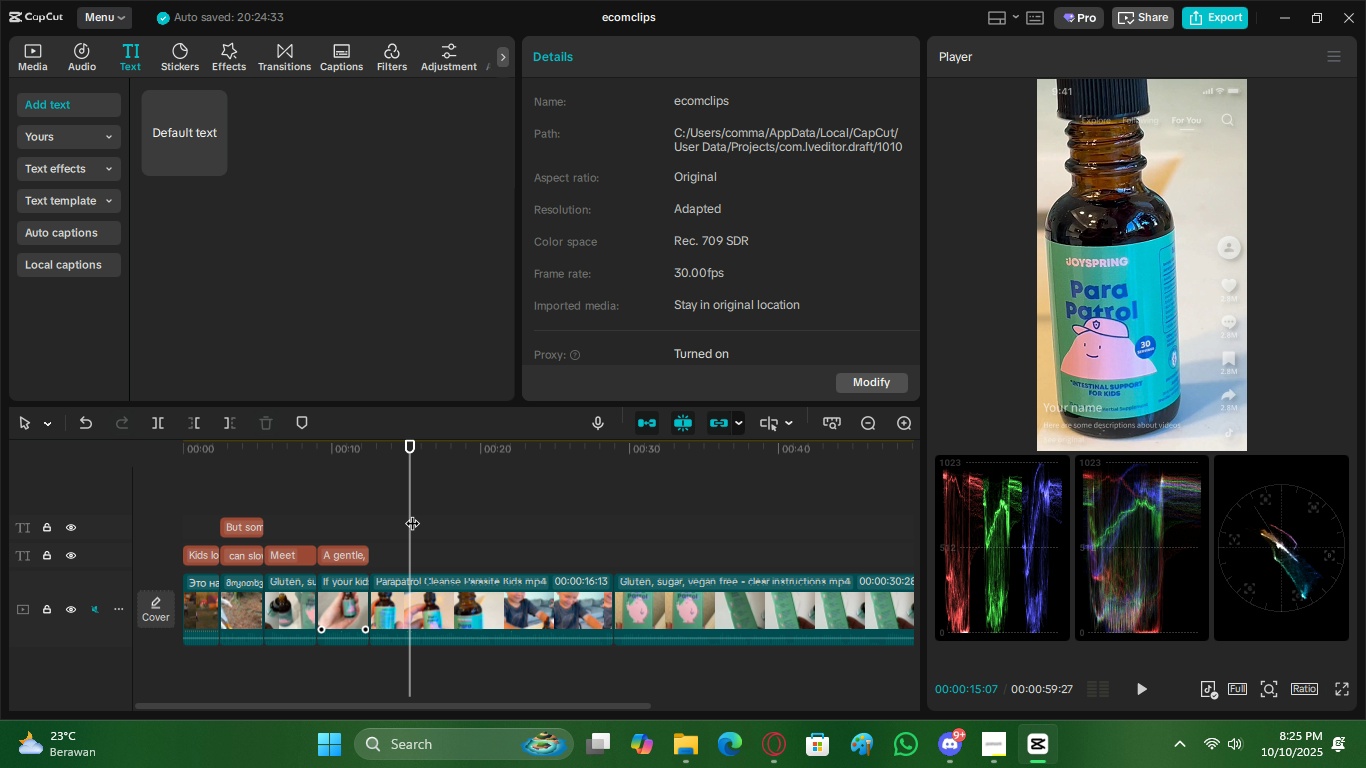 
key(ArrowLeft)
 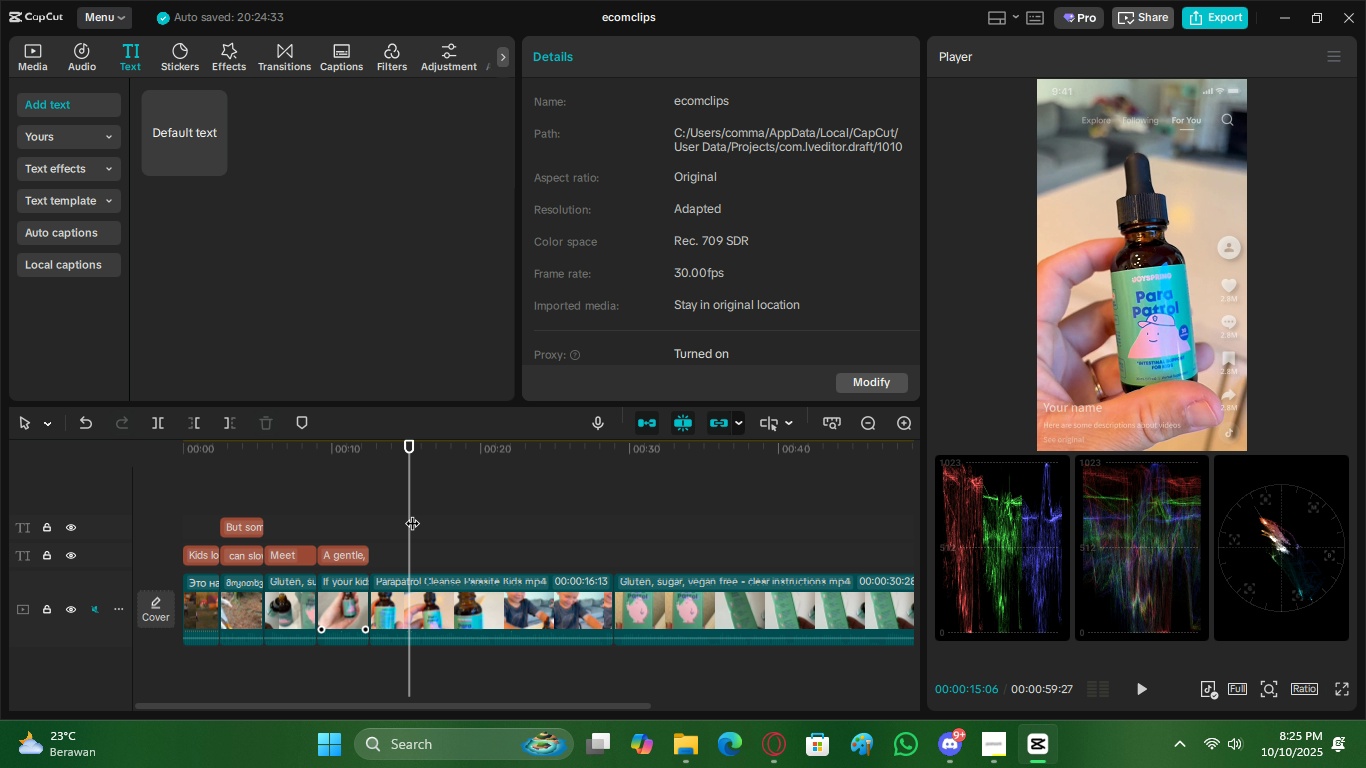 
key(ArrowLeft)
 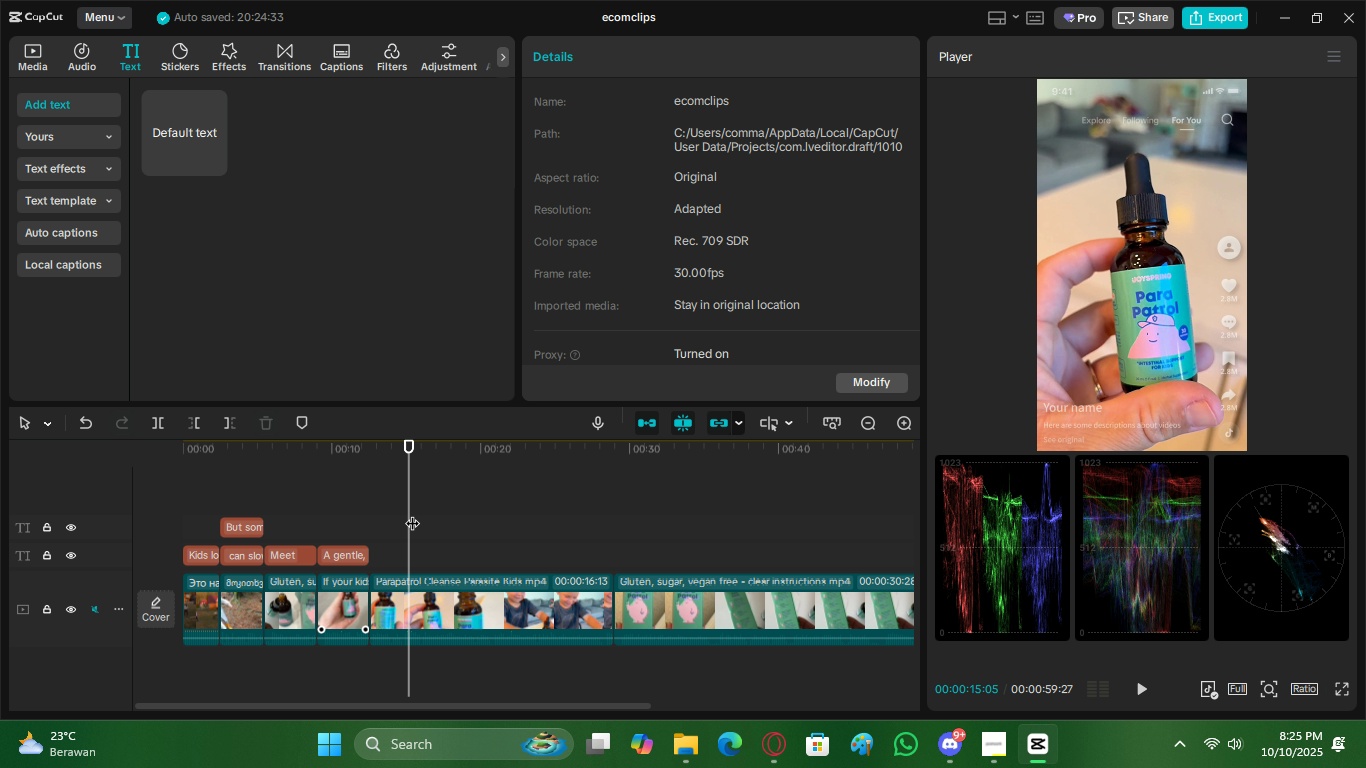 
key(ArrowRight)
 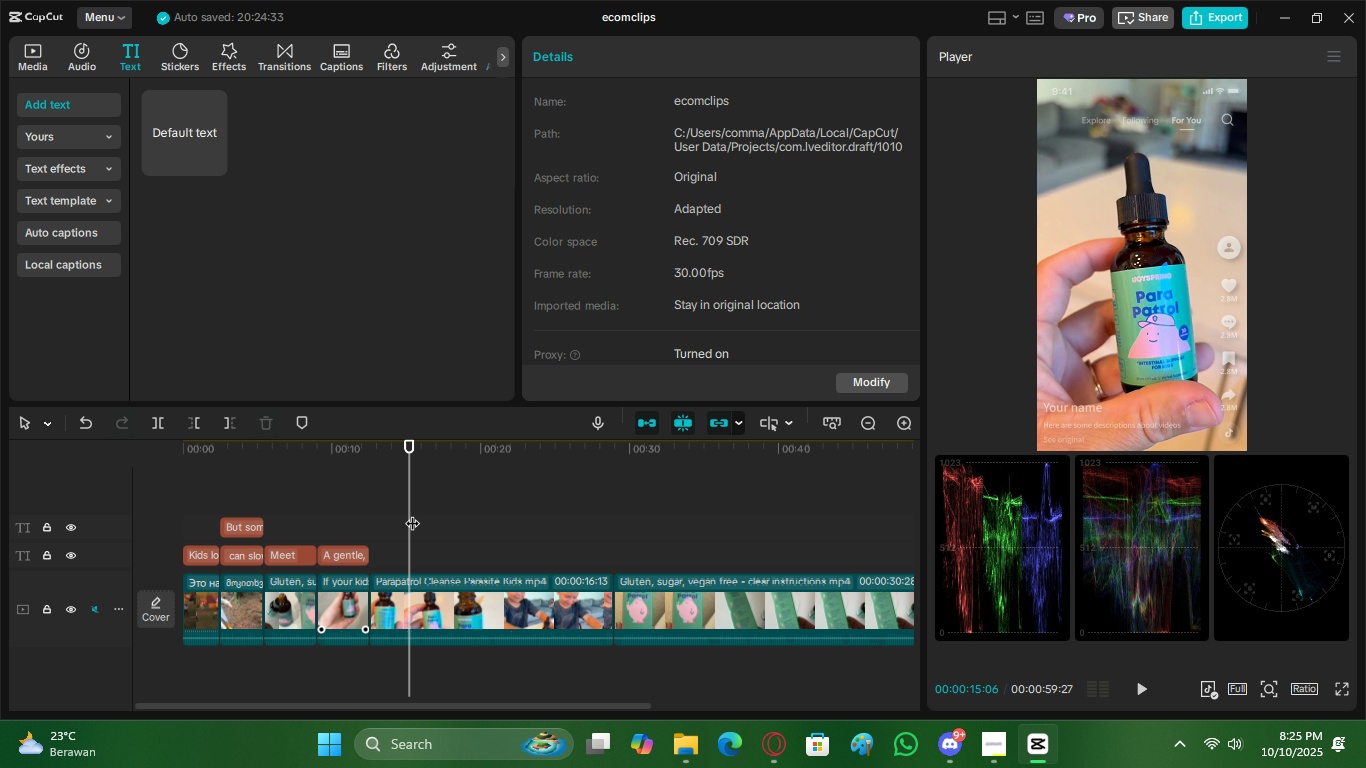 
key(ArrowRight)
 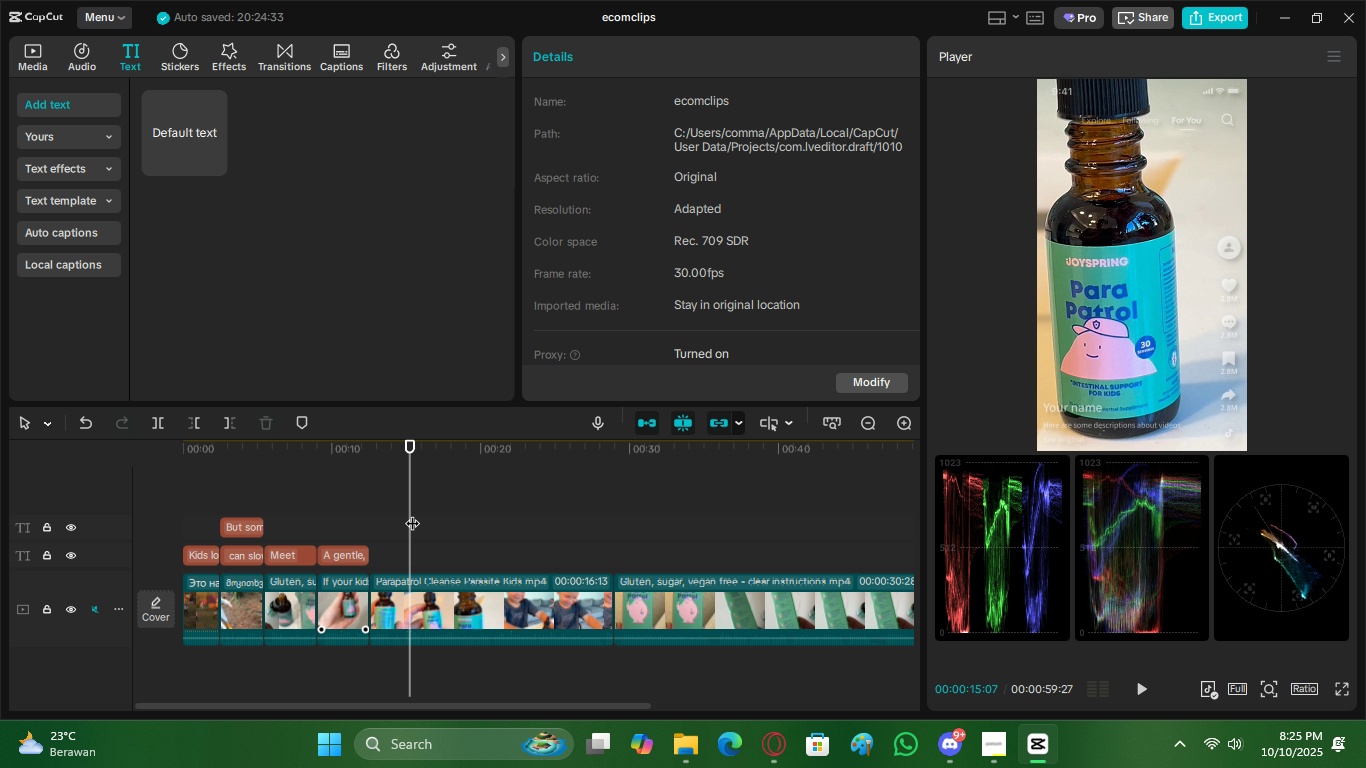 
key(ArrowLeft)
 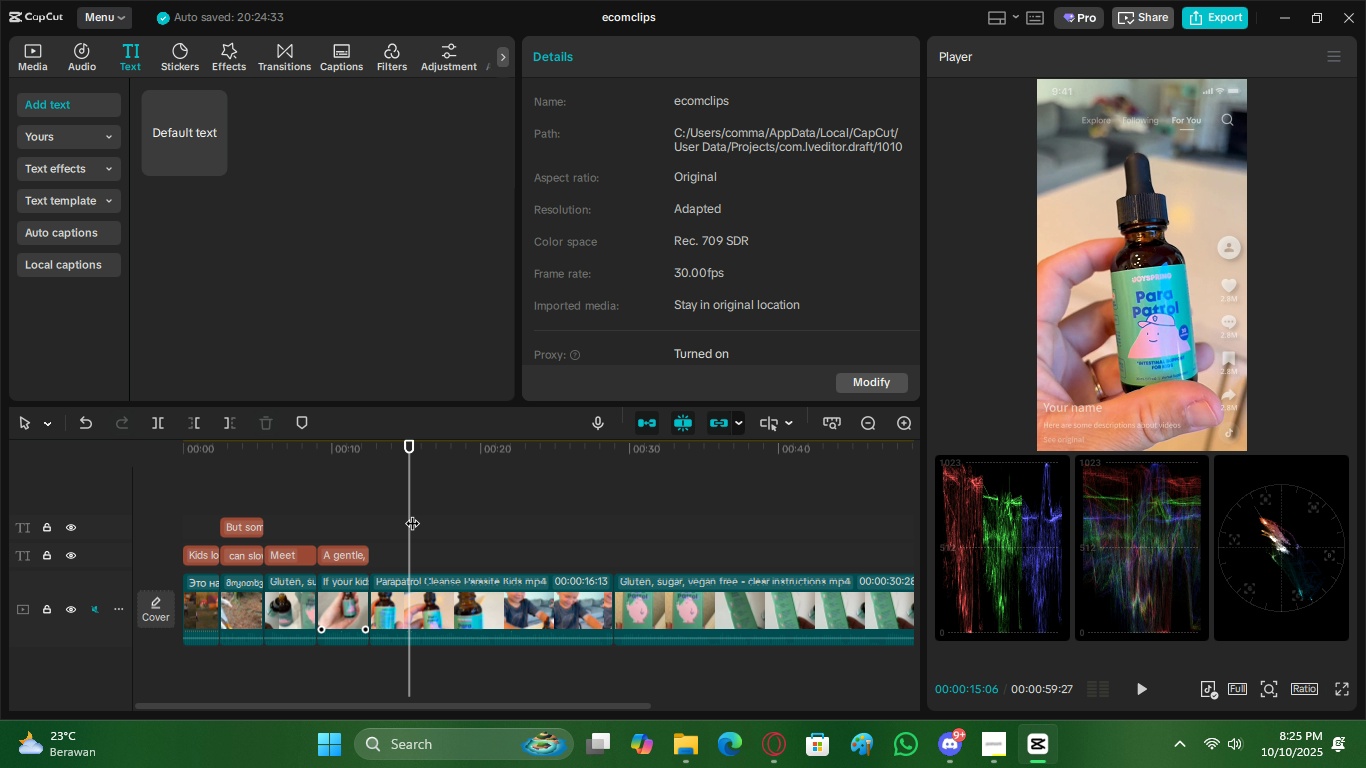 
key(ArrowRight)
 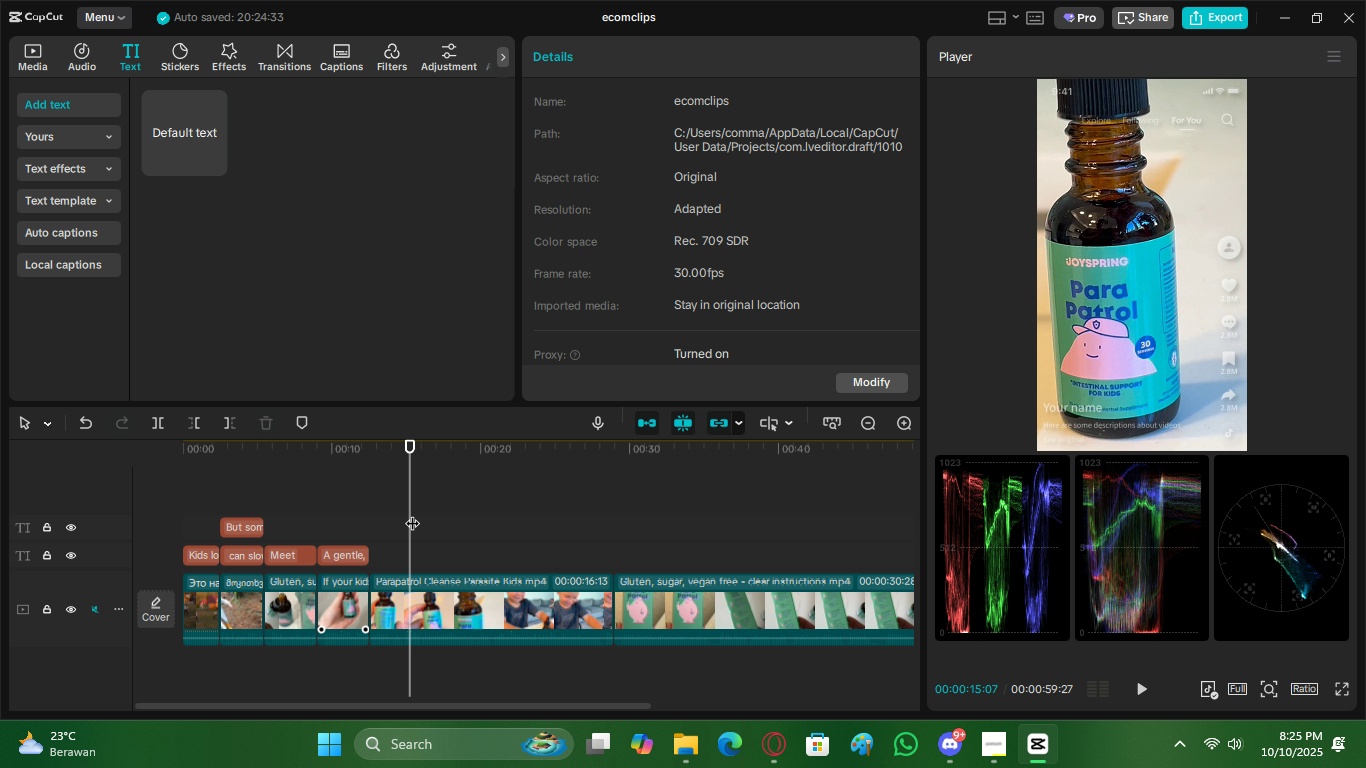 
key(C)
 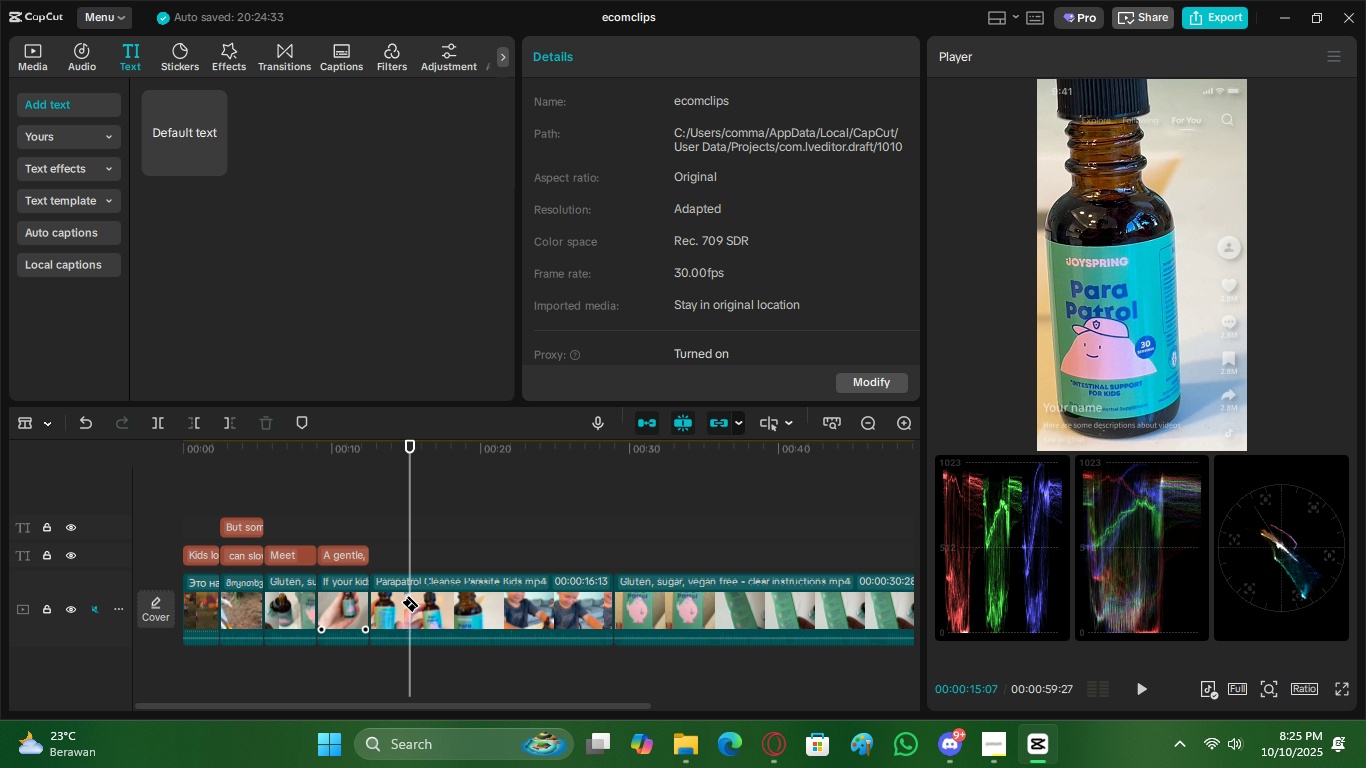 
left_click([410, 594])
 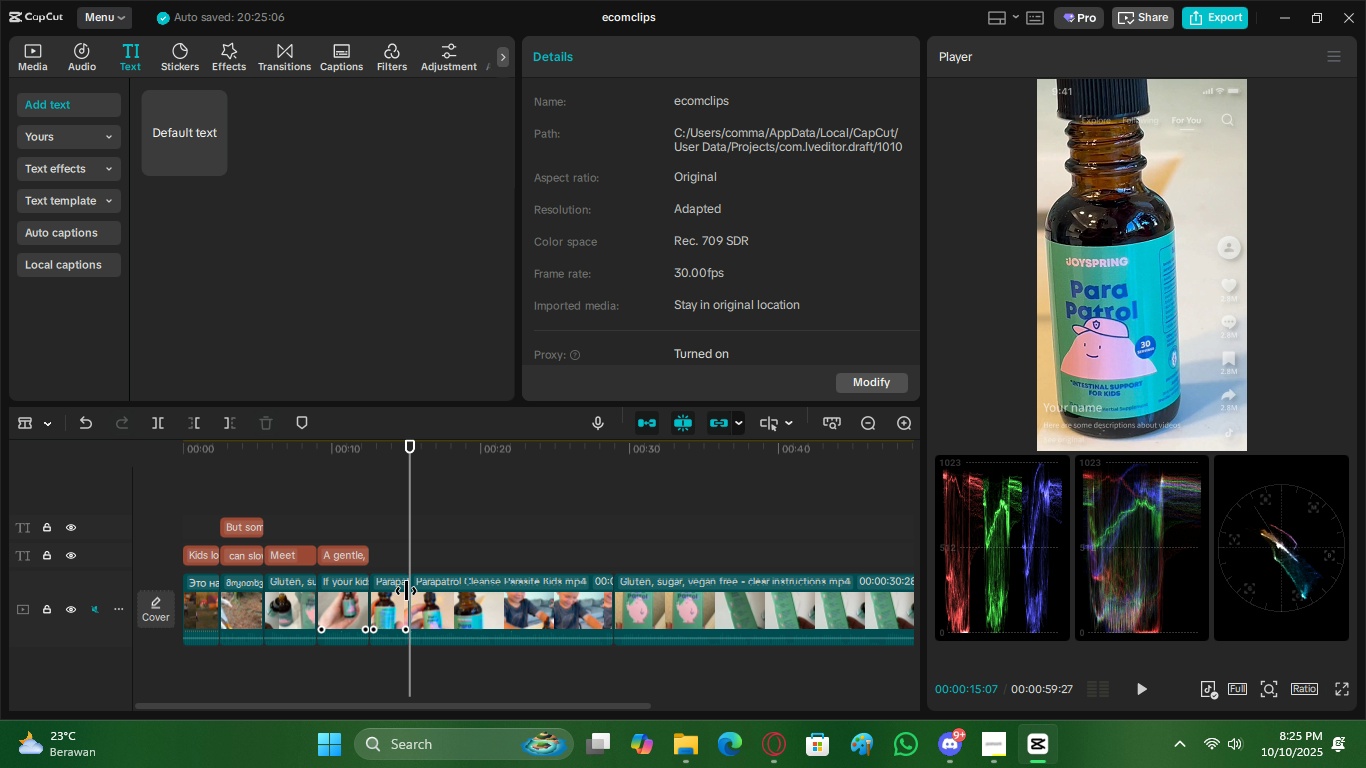 
key(V)
 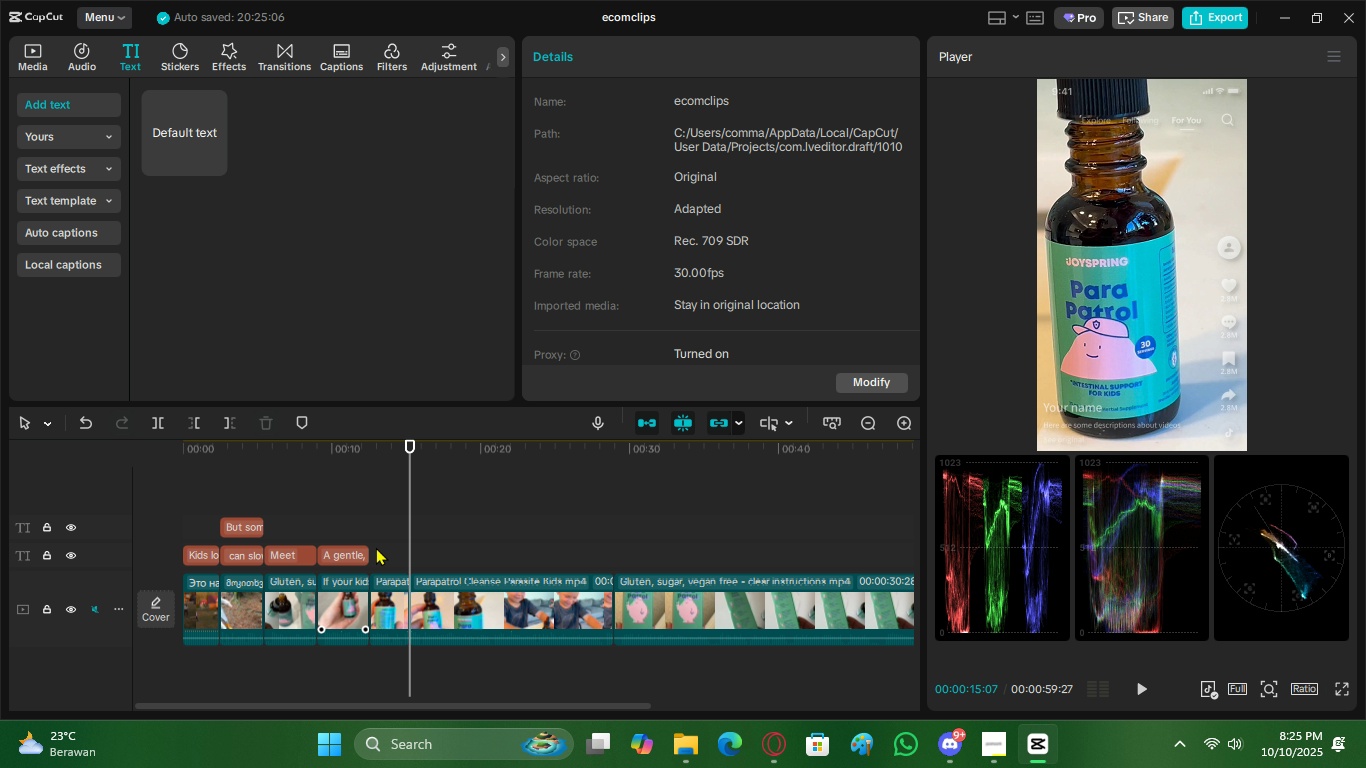 
double_click([376, 547])
 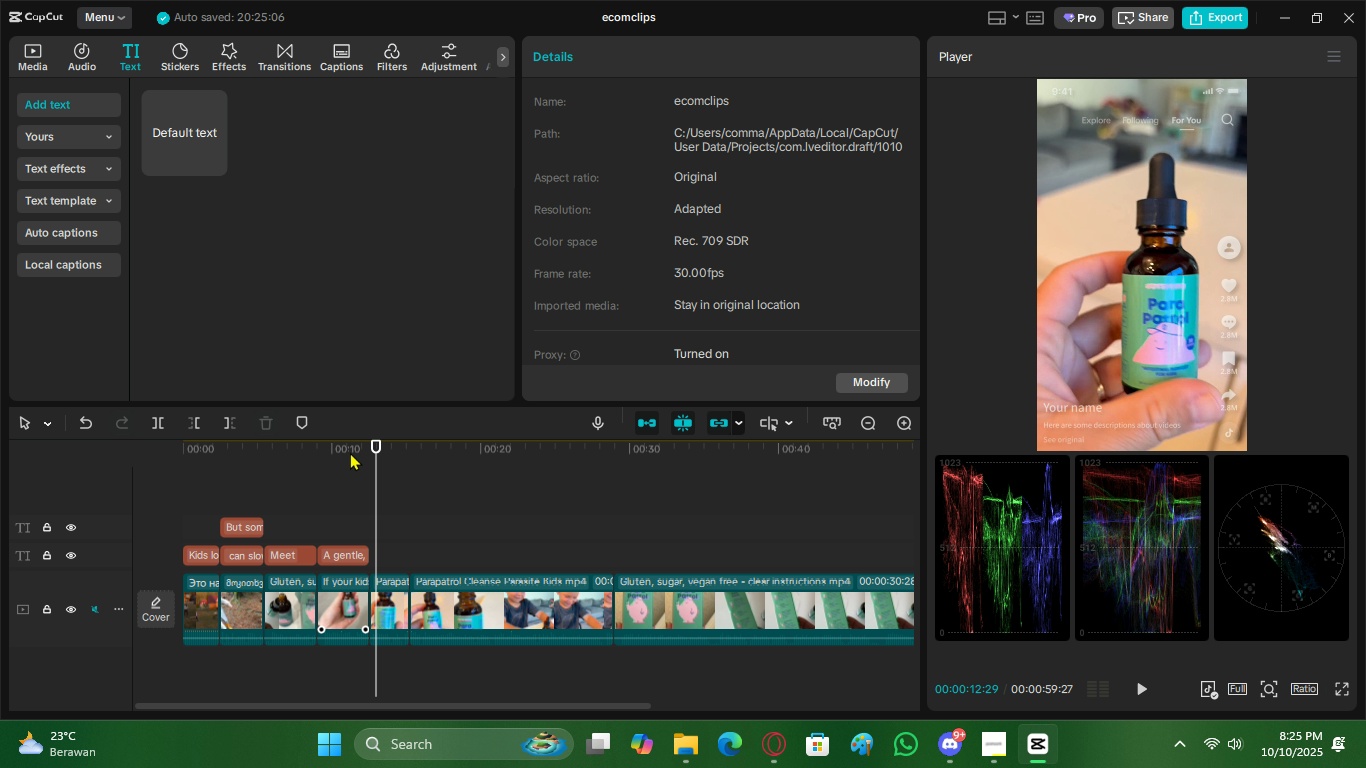 
left_click_drag(start_coordinate=[350, 452], to_coordinate=[139, 450])
 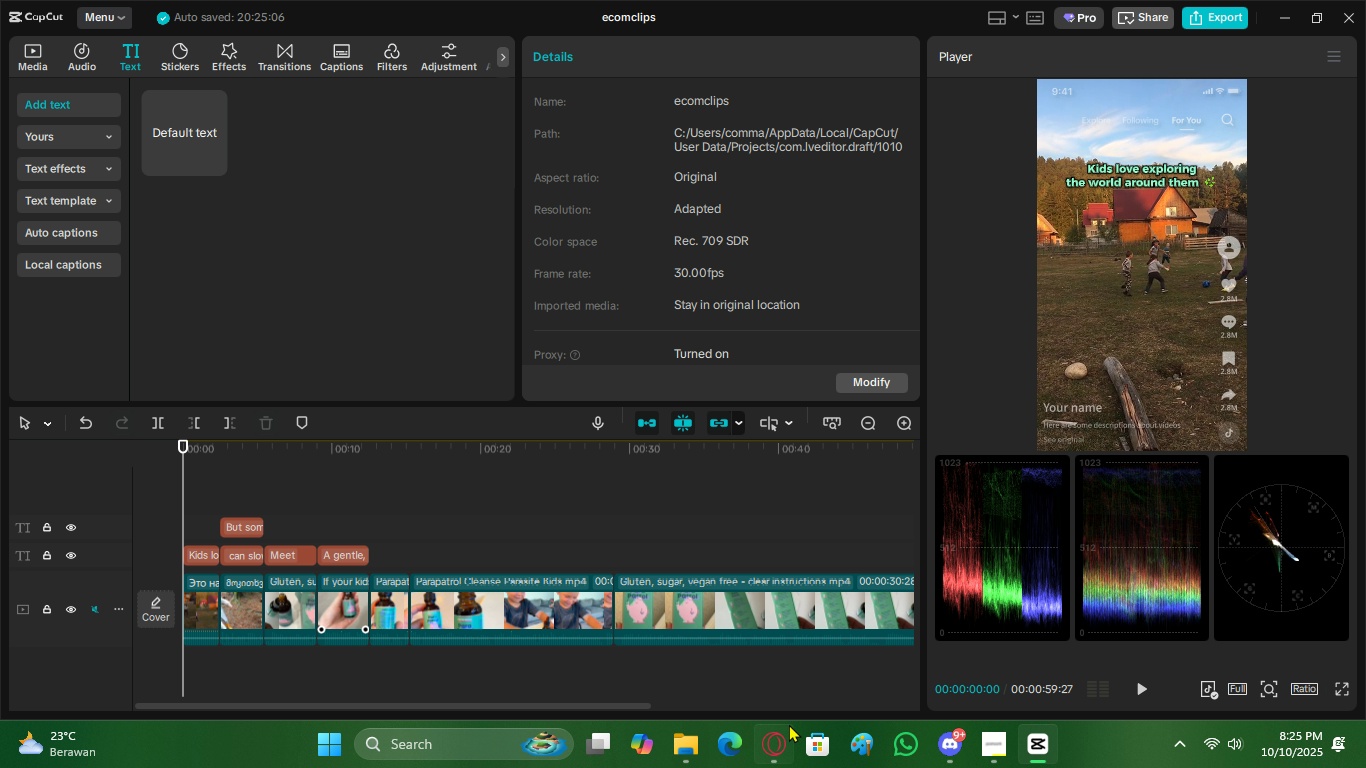 
left_click([789, 728])
 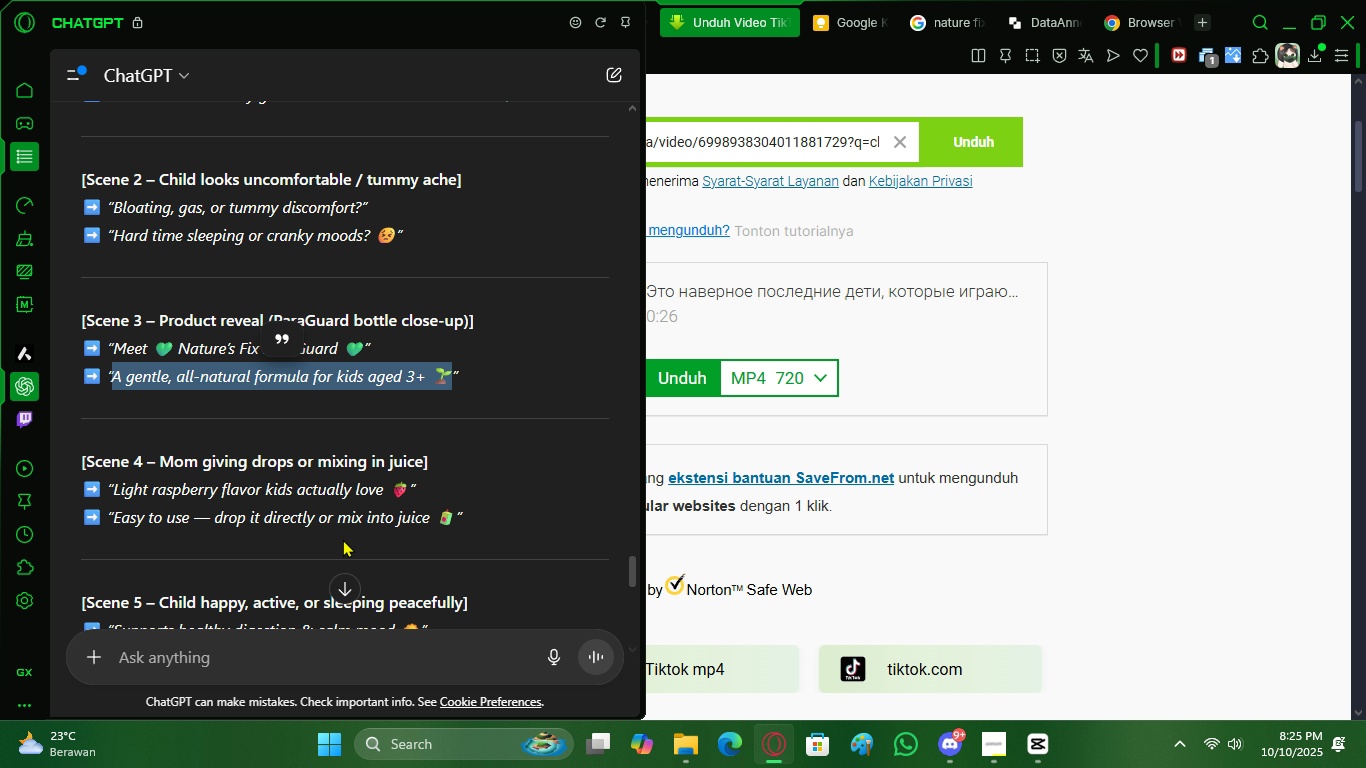 
mouse_move([421, 503])
 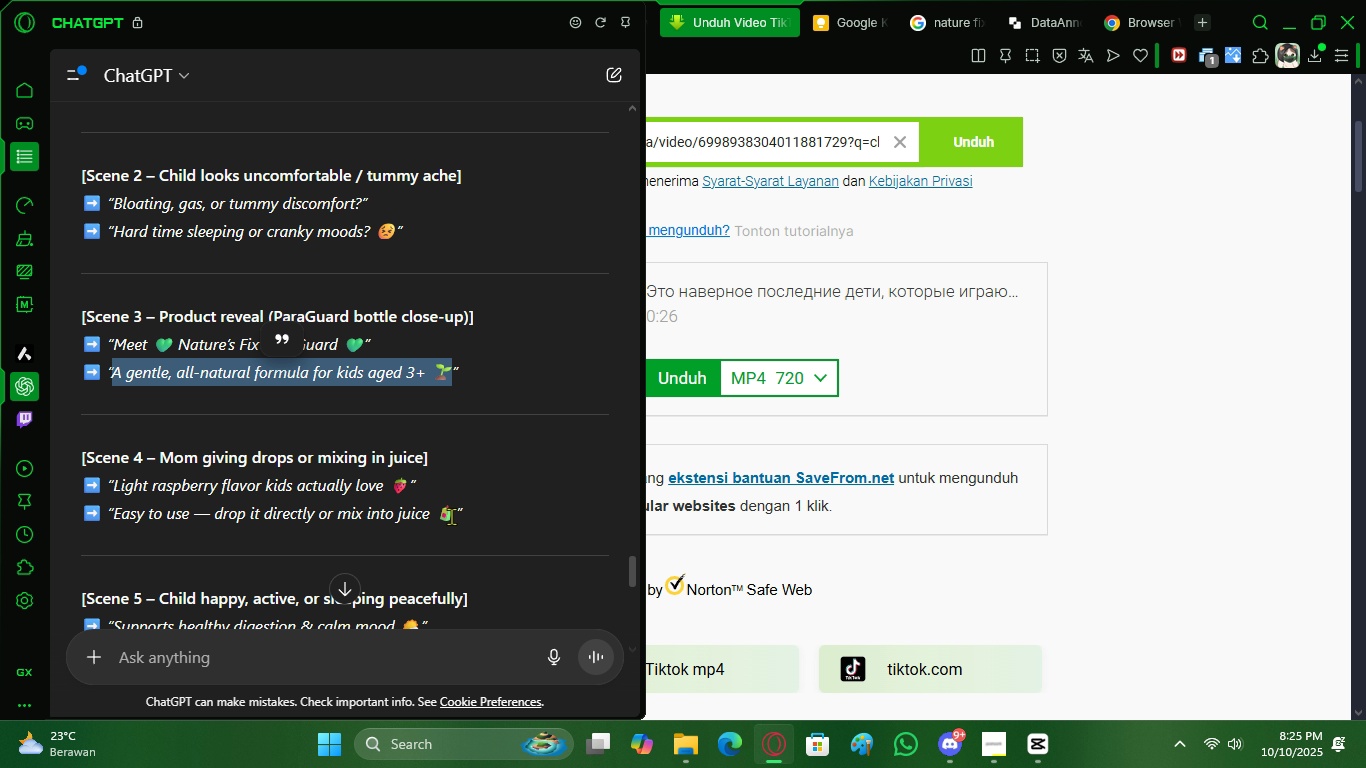 
scroll: coordinate [451, 516], scroll_direction: down, amount: 2.0
 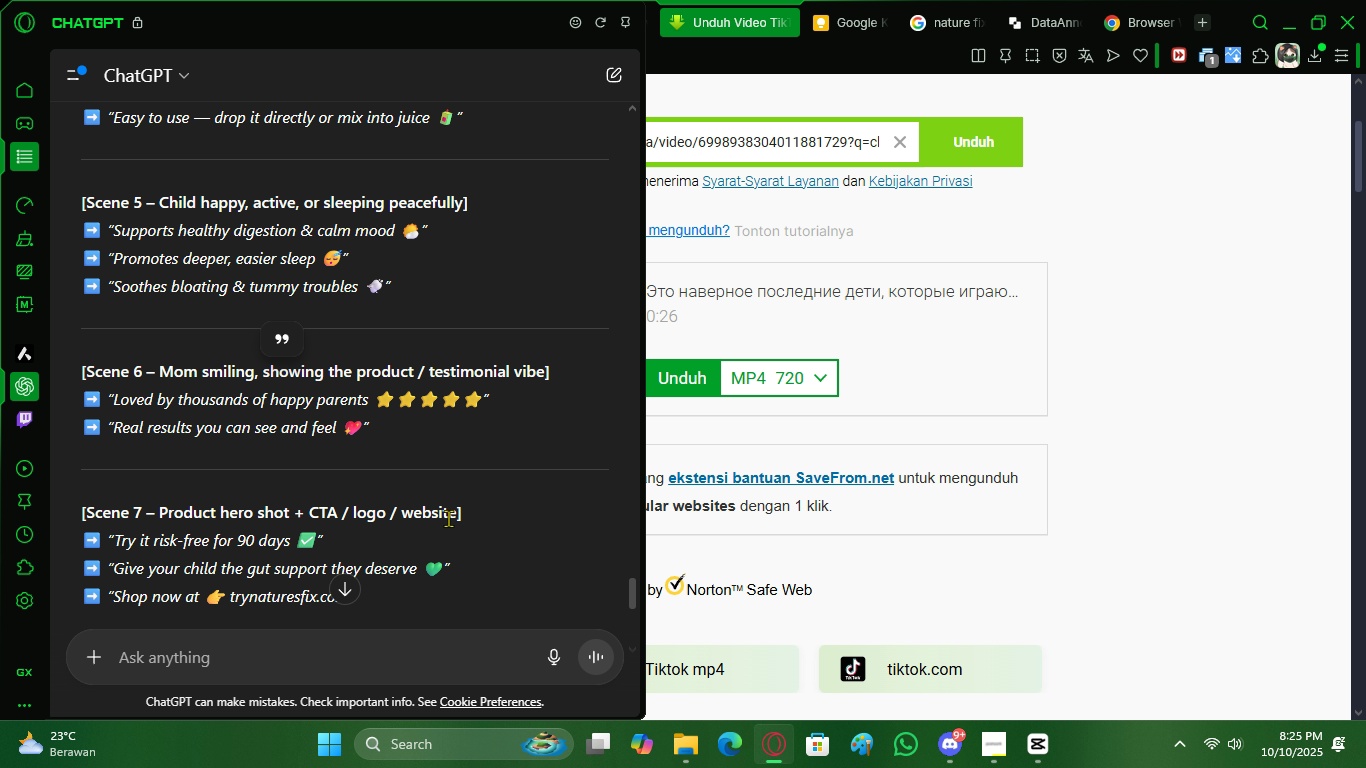 
scroll: coordinate [397, 450], scroll_direction: up, amount: 3.0
 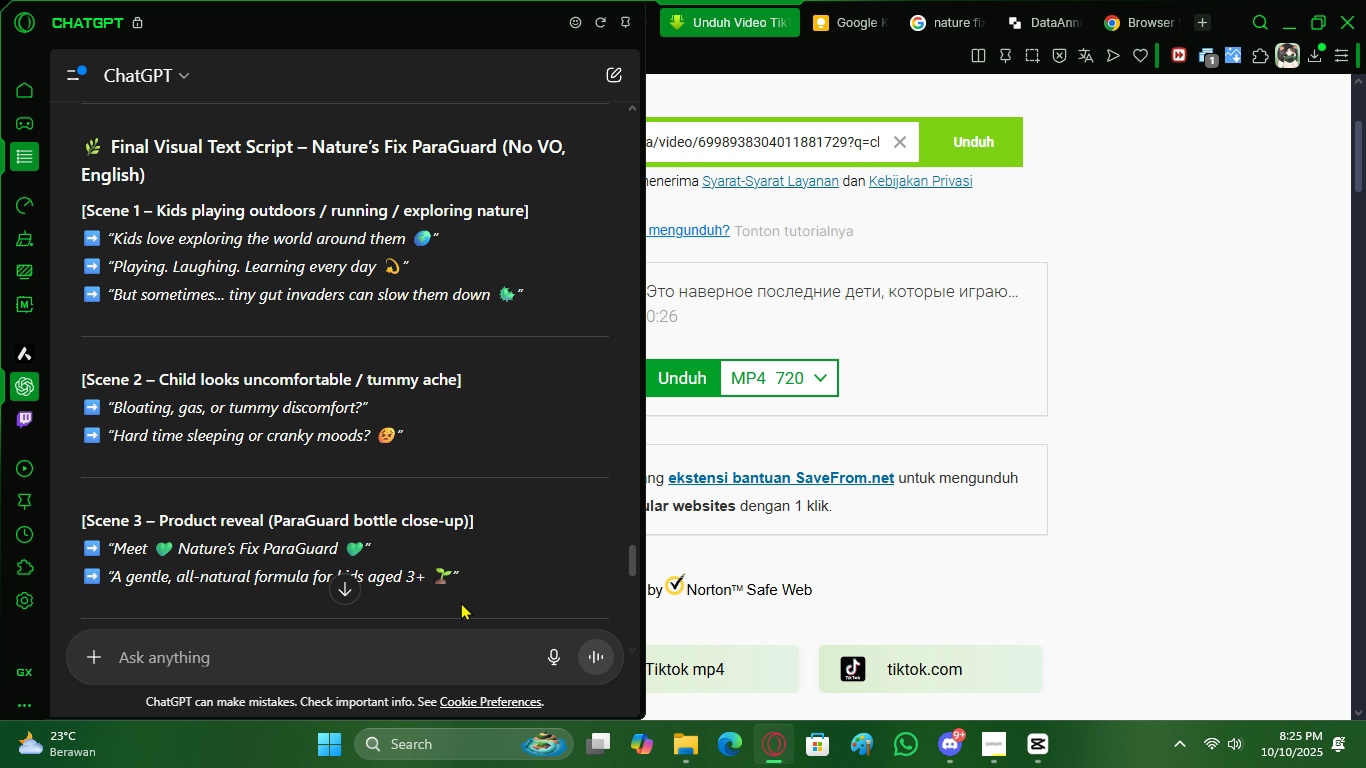 
type(jadi ada footage yang memperlihatkan tetesan dari isi produk tek )
key(Backspace)
type(s visuap)
key(Backspace)
type(l apa yang sesuai?)
 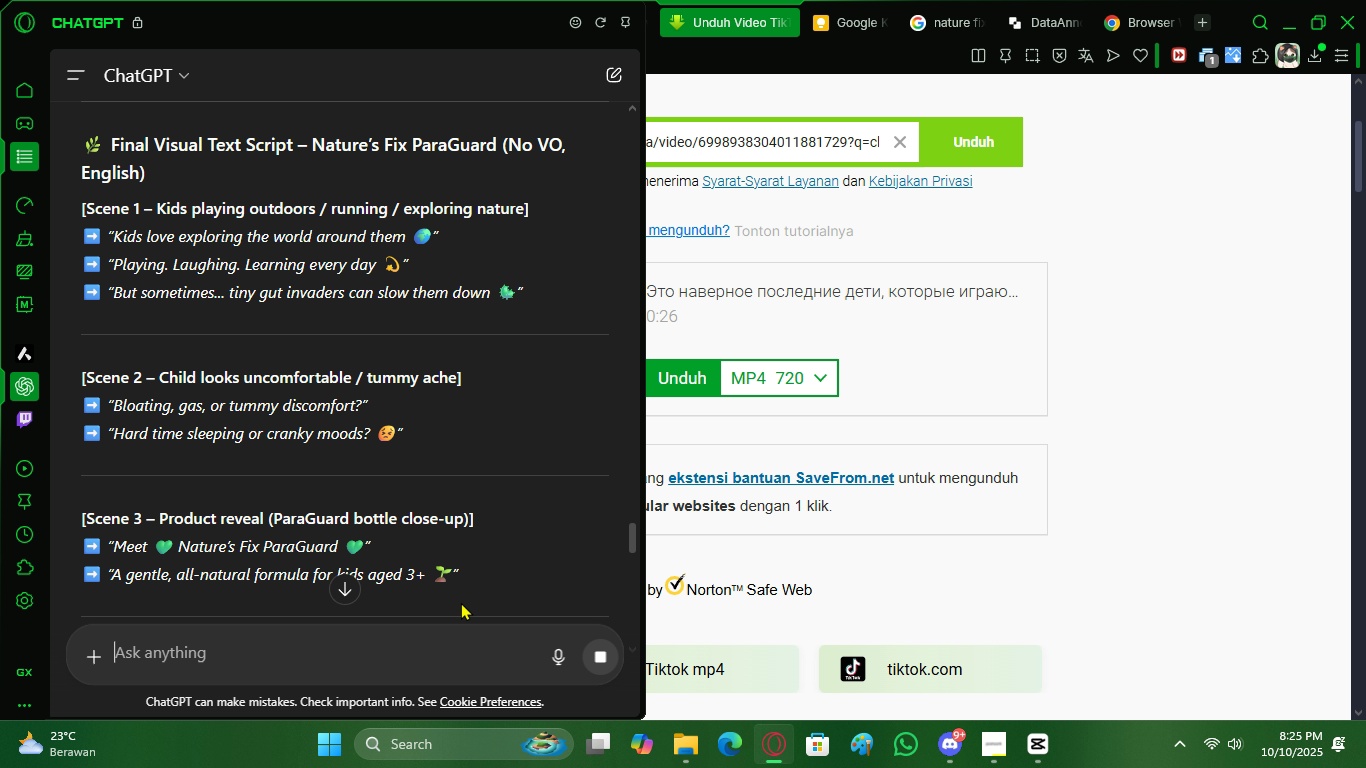 
 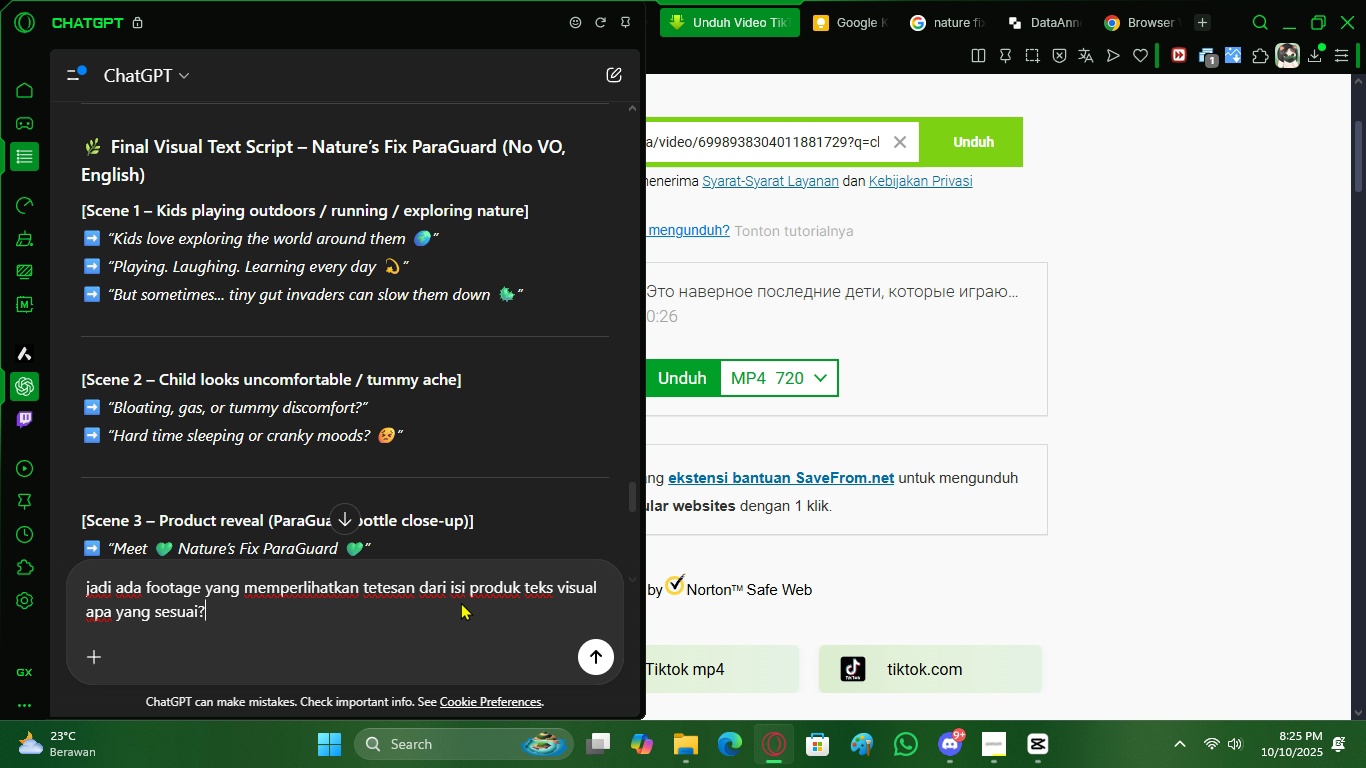 
key(Enter)
 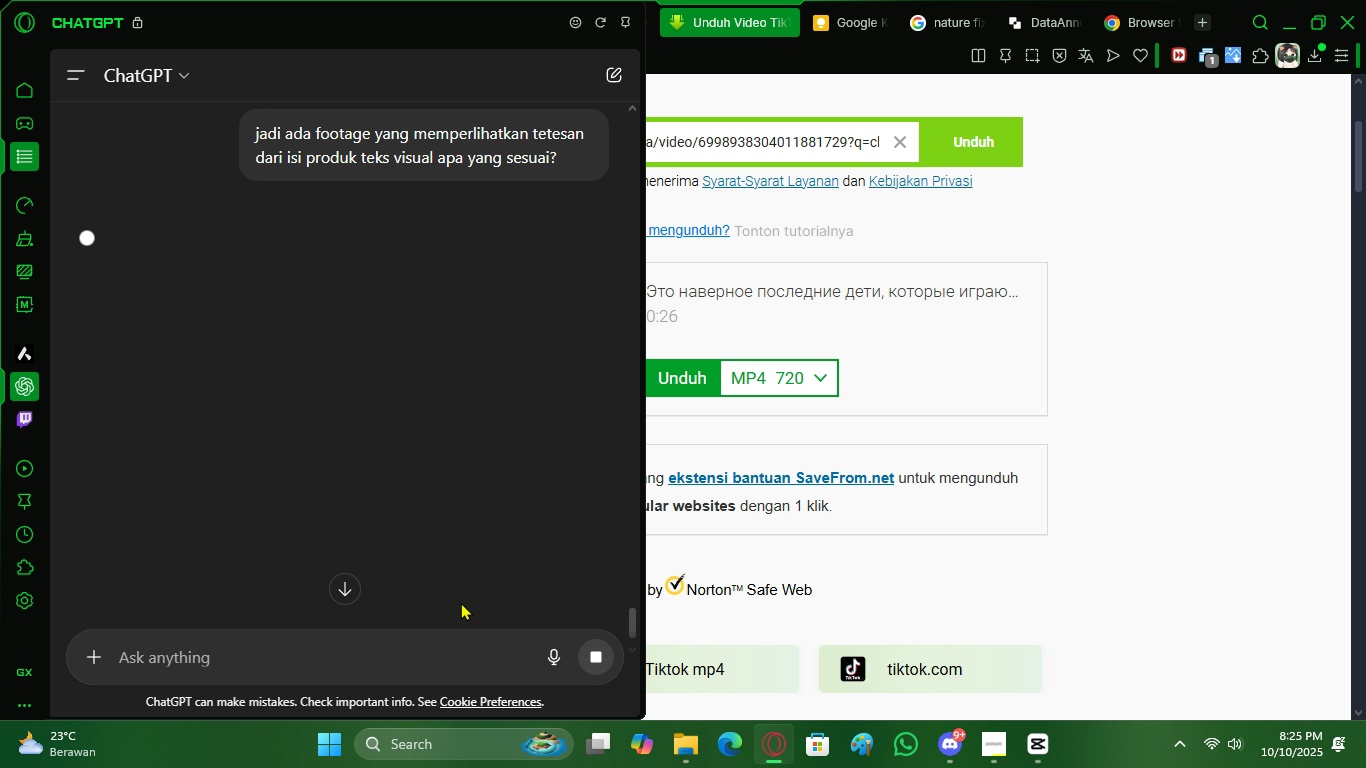 
key(Control+ControlLeft)
 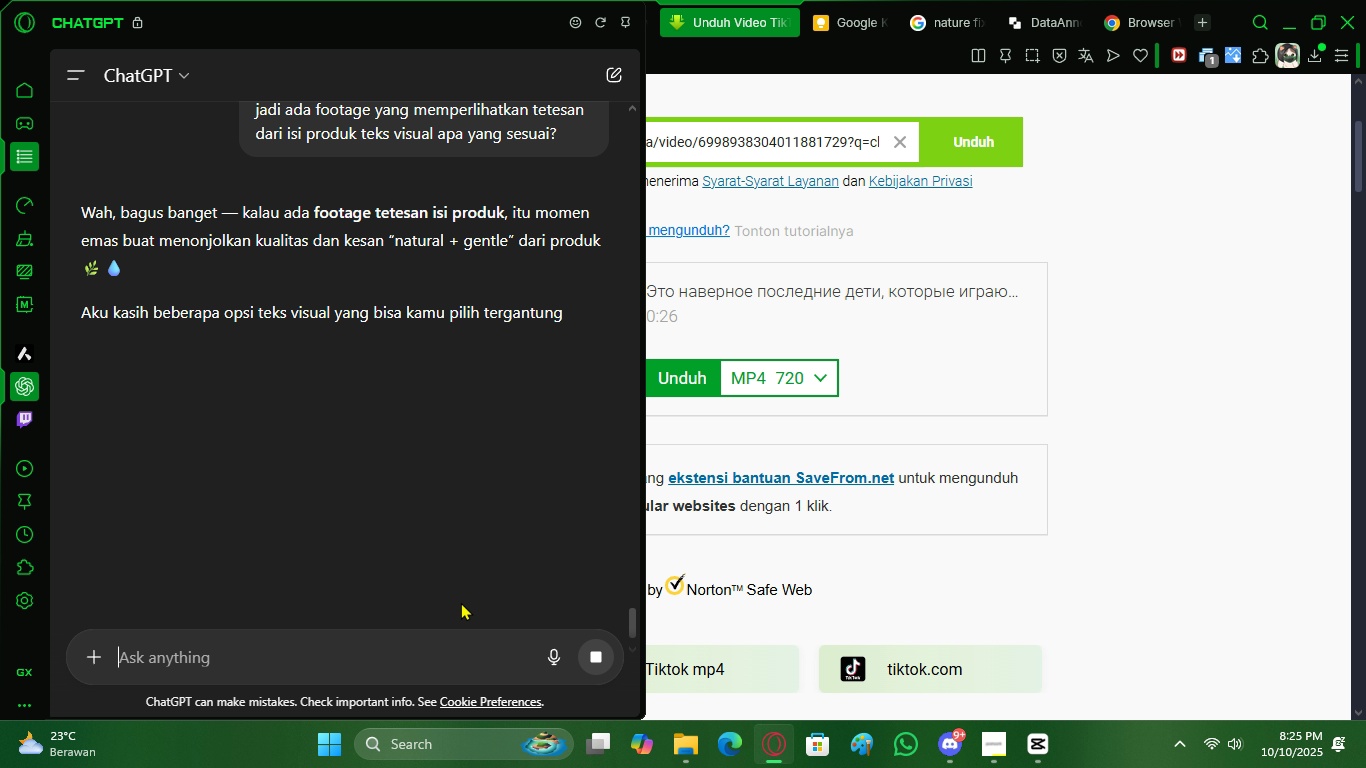 
wait(5.53)
 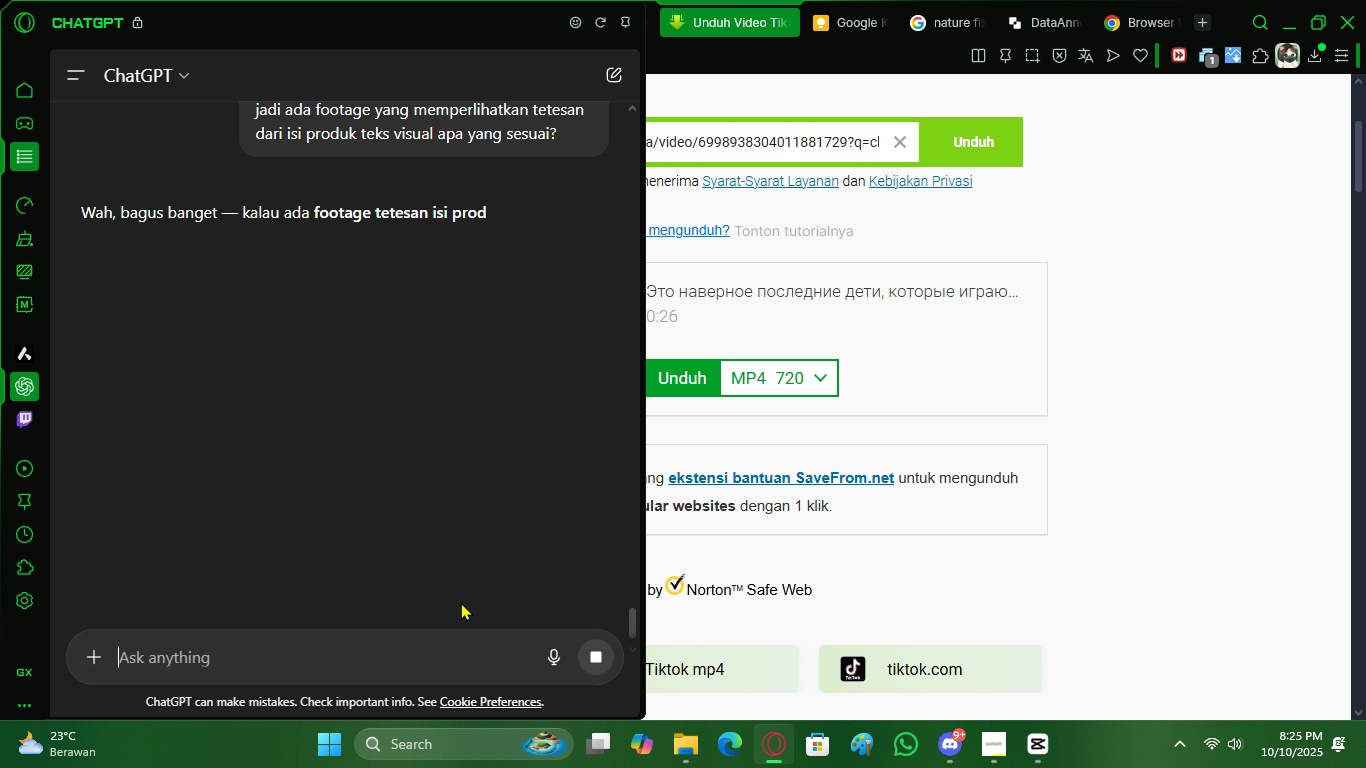 
scroll: coordinate [405, 451], scroll_direction: down, amount: 6.0
 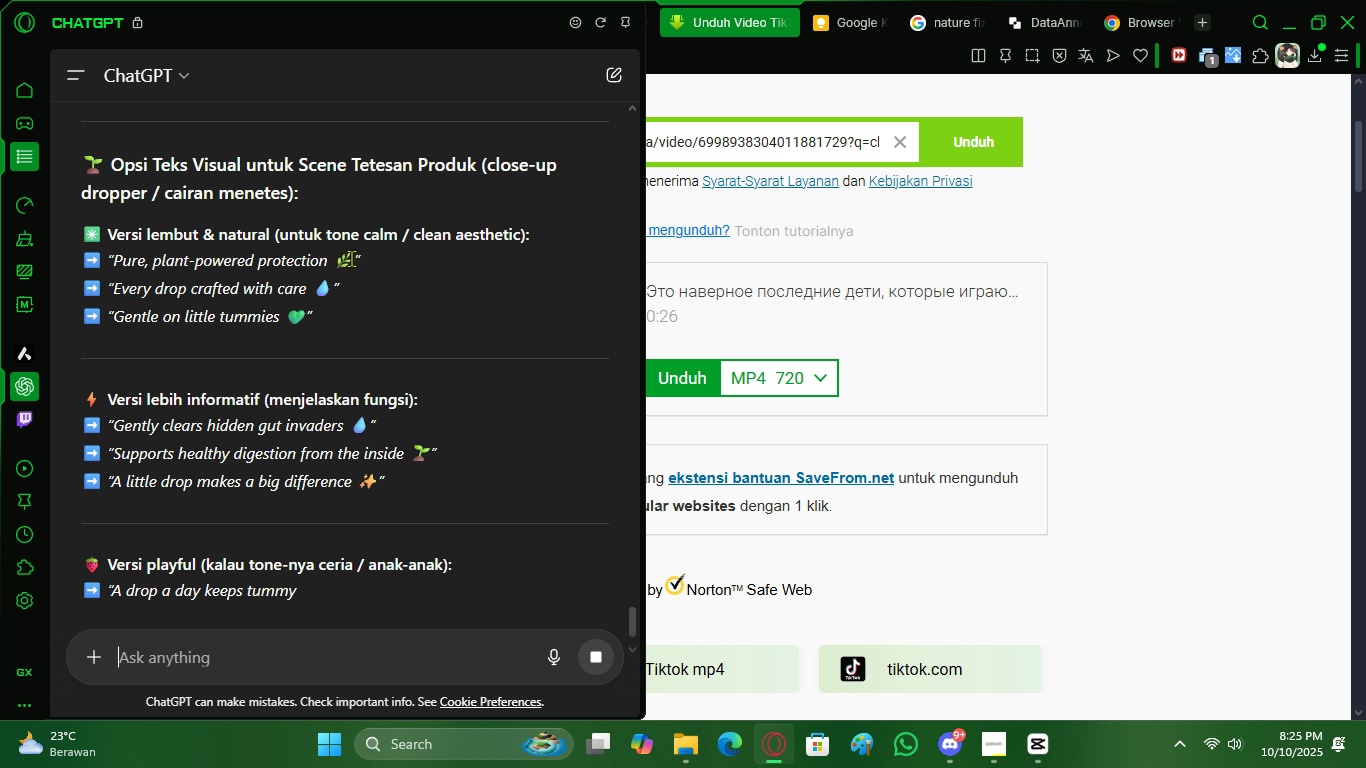 
left_click_drag(start_coordinate=[351, 258], to_coordinate=[120, 264])
 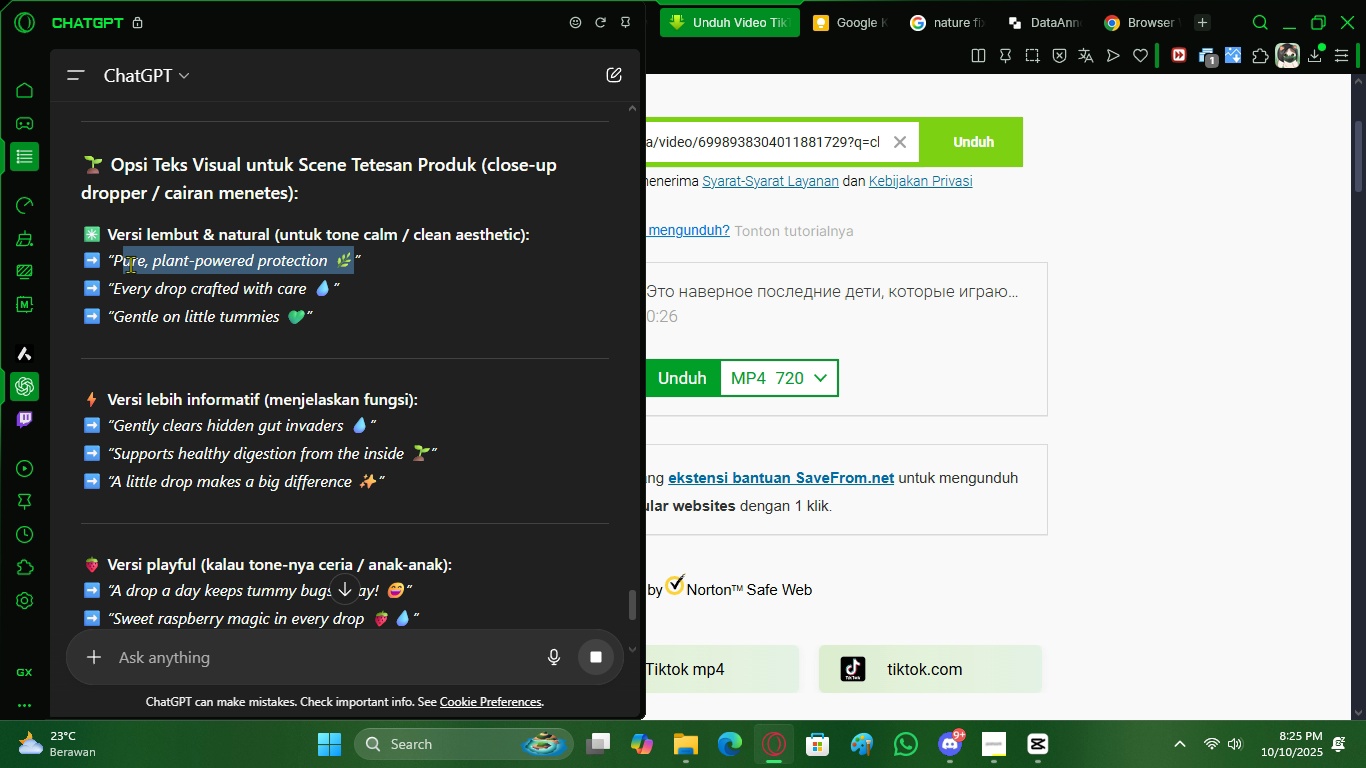 
left_click([323, 255])
 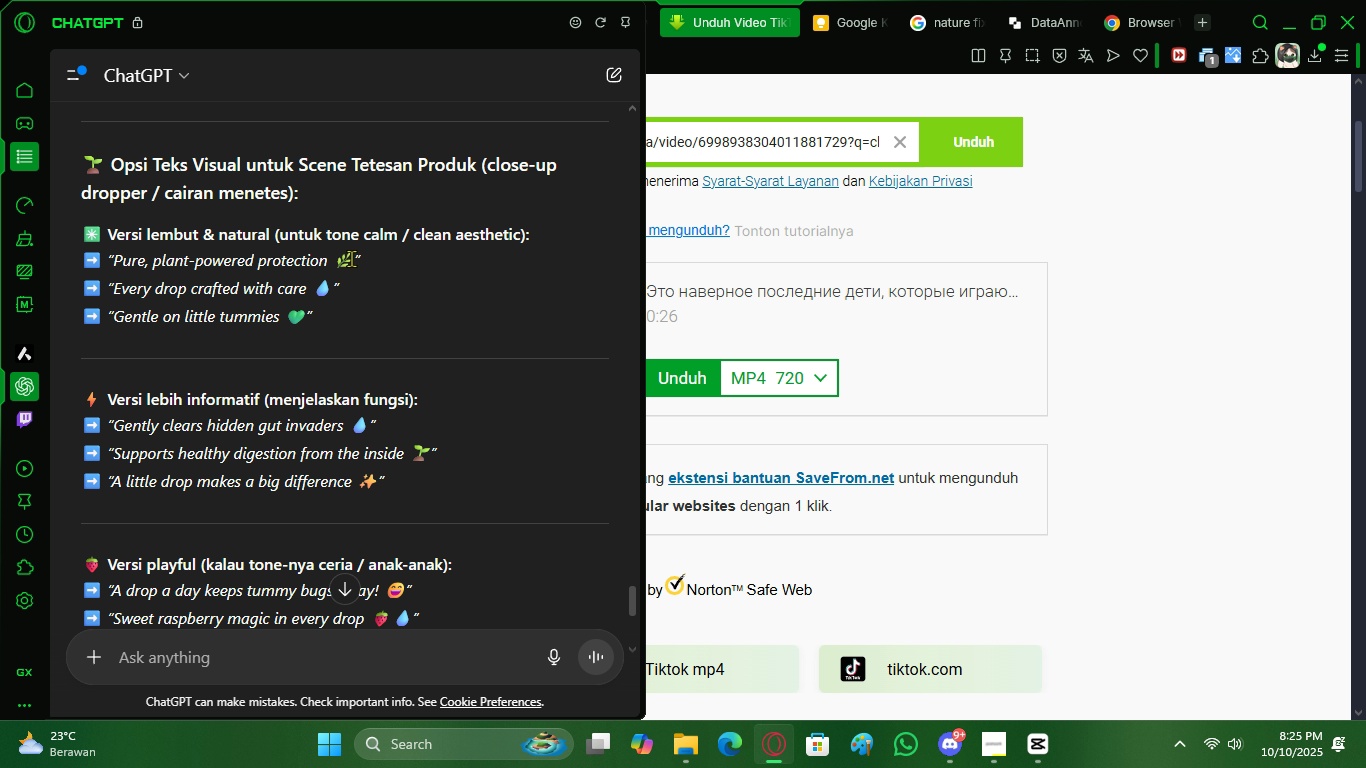 
left_click_drag(start_coordinate=[353, 258], to_coordinate=[117, 262])
 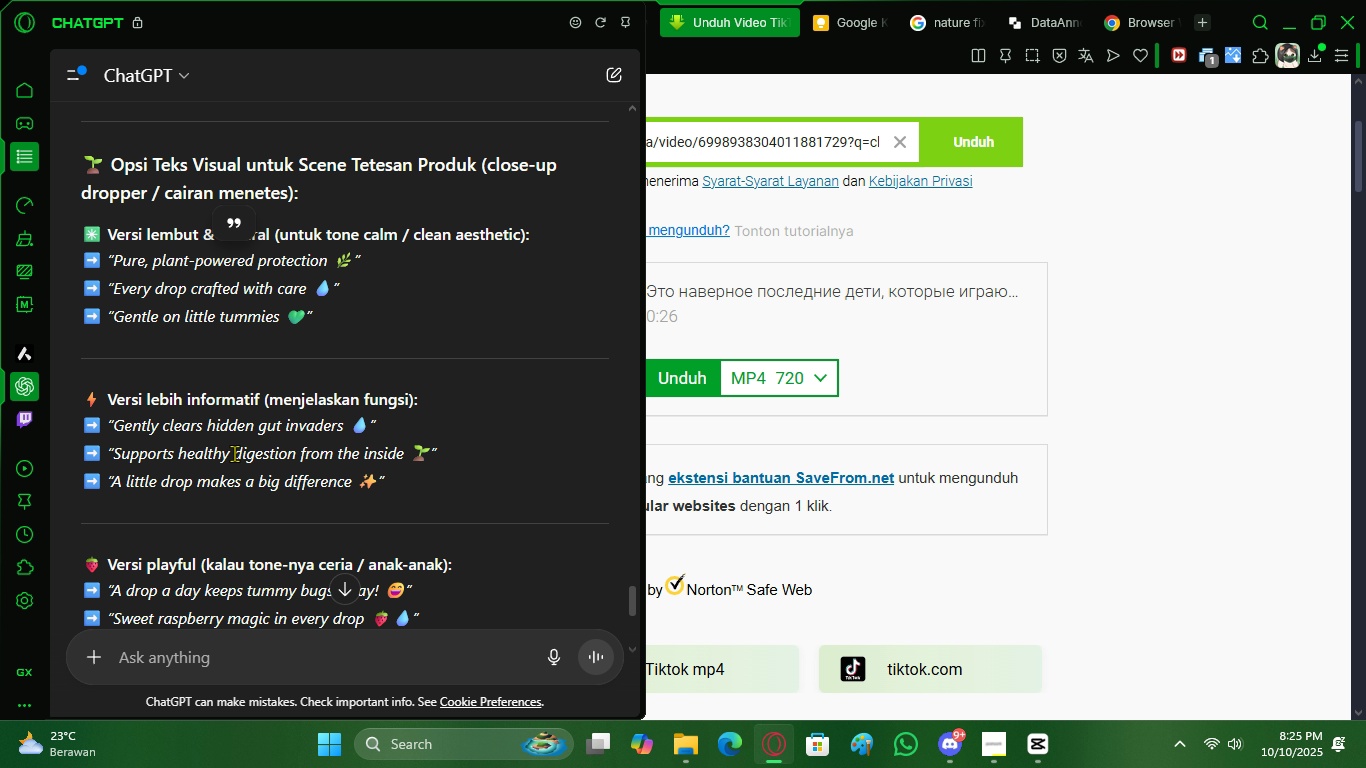 
left_click([234, 453])
 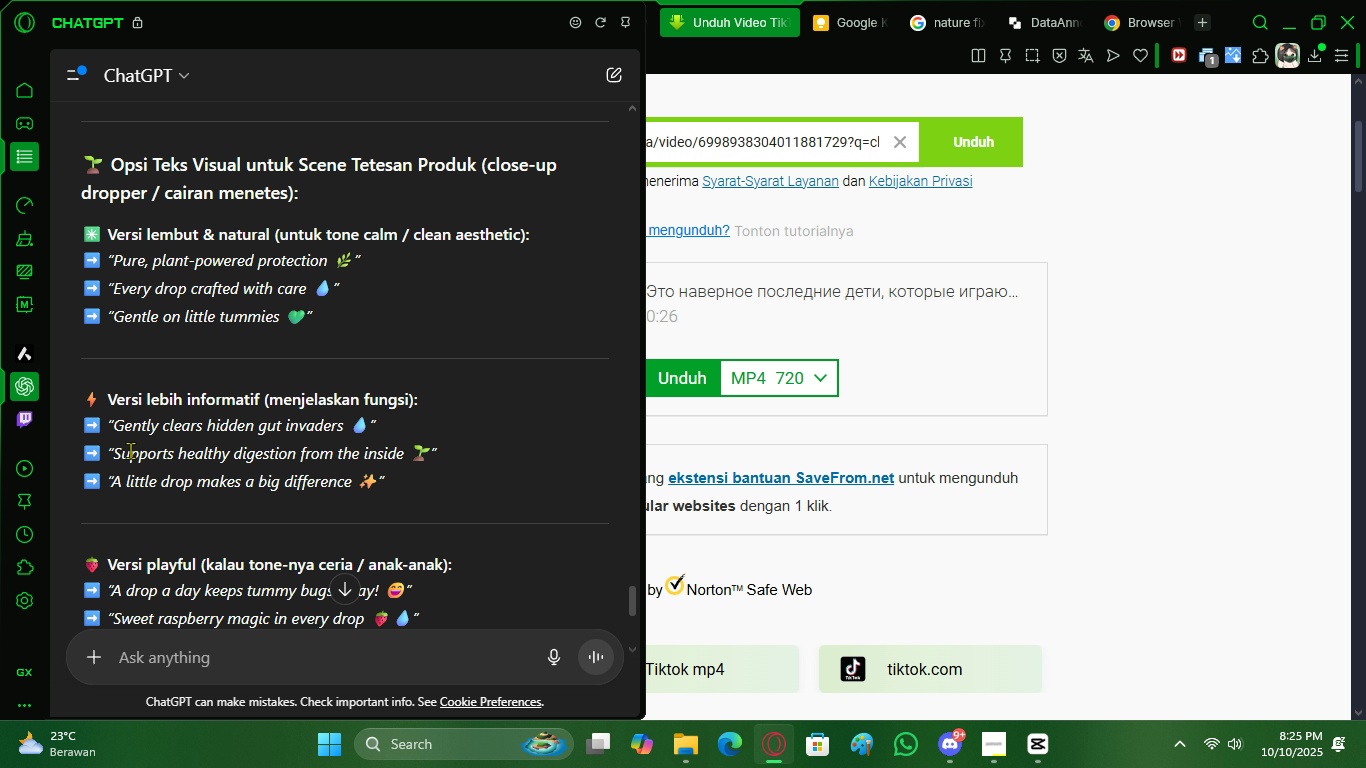 
left_click_drag(start_coordinate=[118, 450], to_coordinate=[285, 455])
 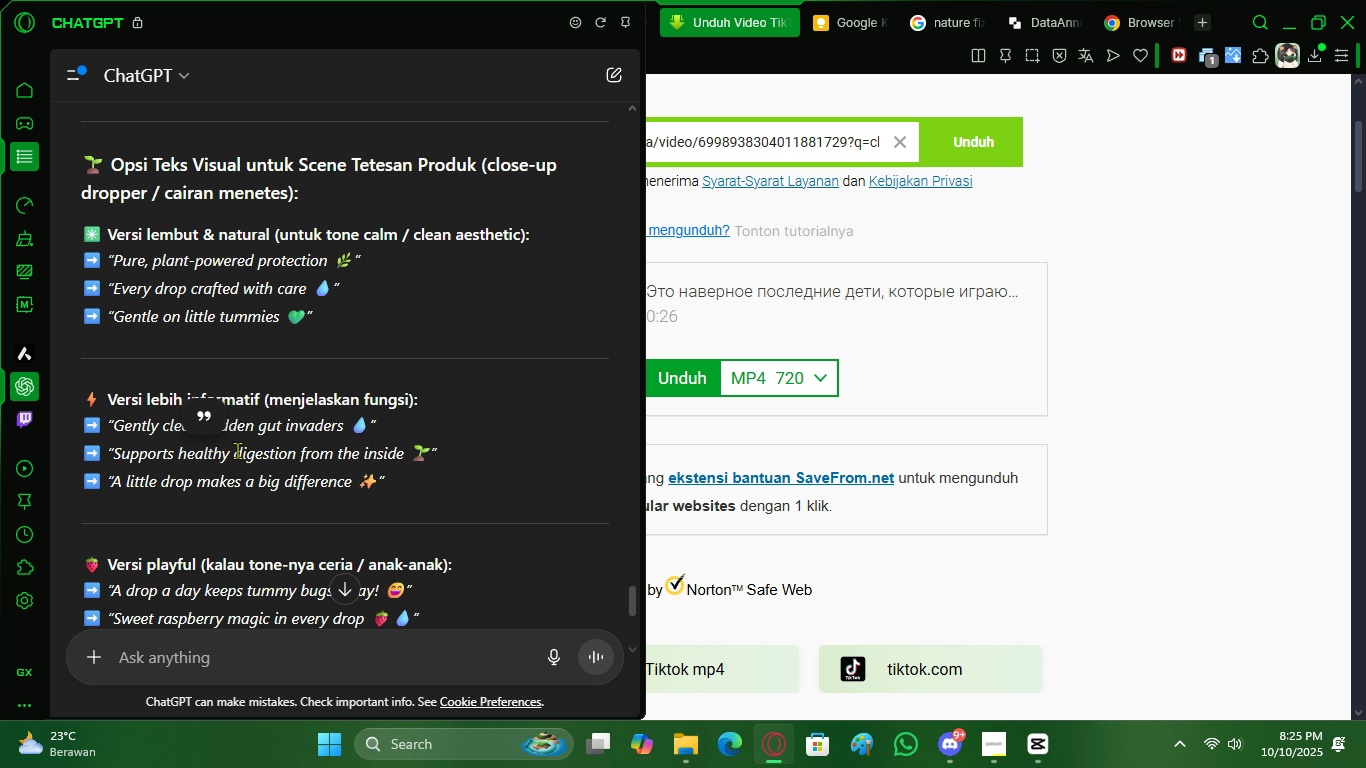 
left_click([237, 450])
 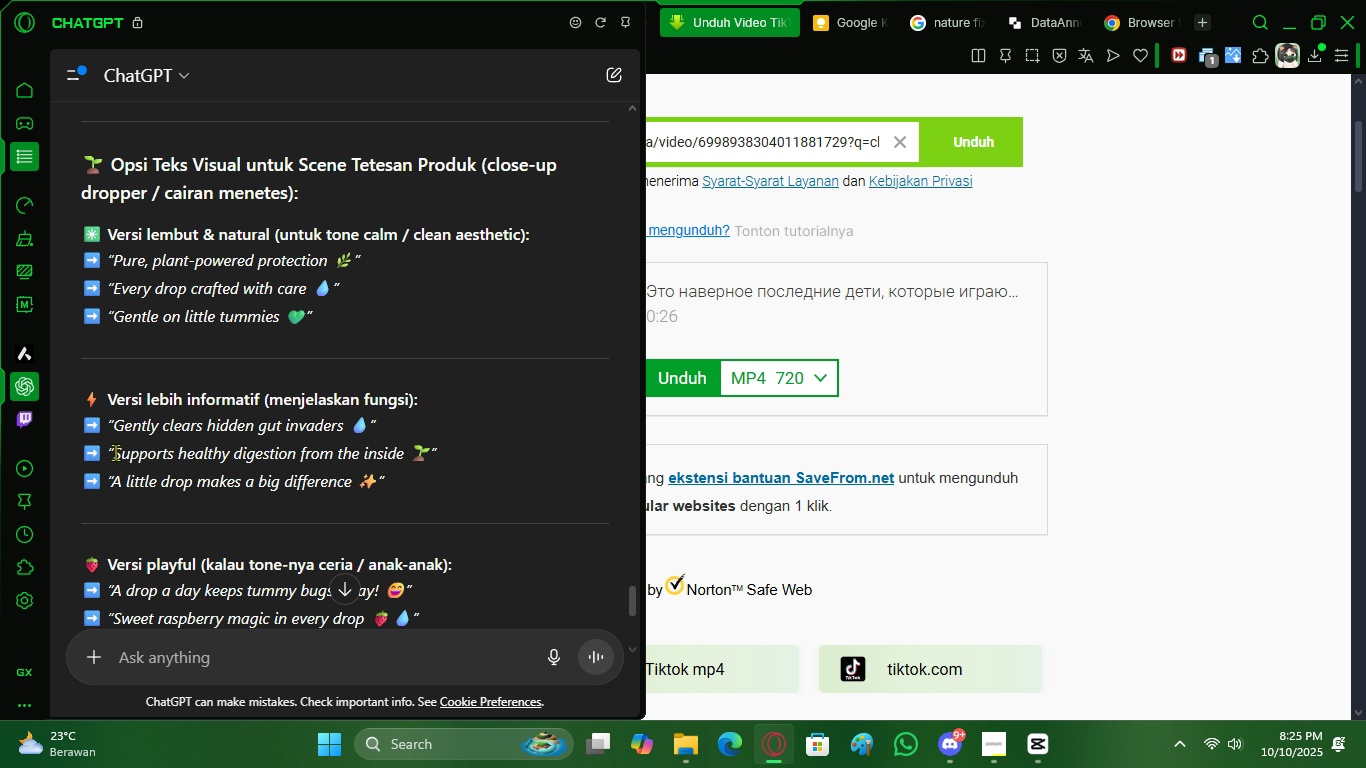 
left_click_drag(start_coordinate=[117, 452], to_coordinate=[271, 450])
 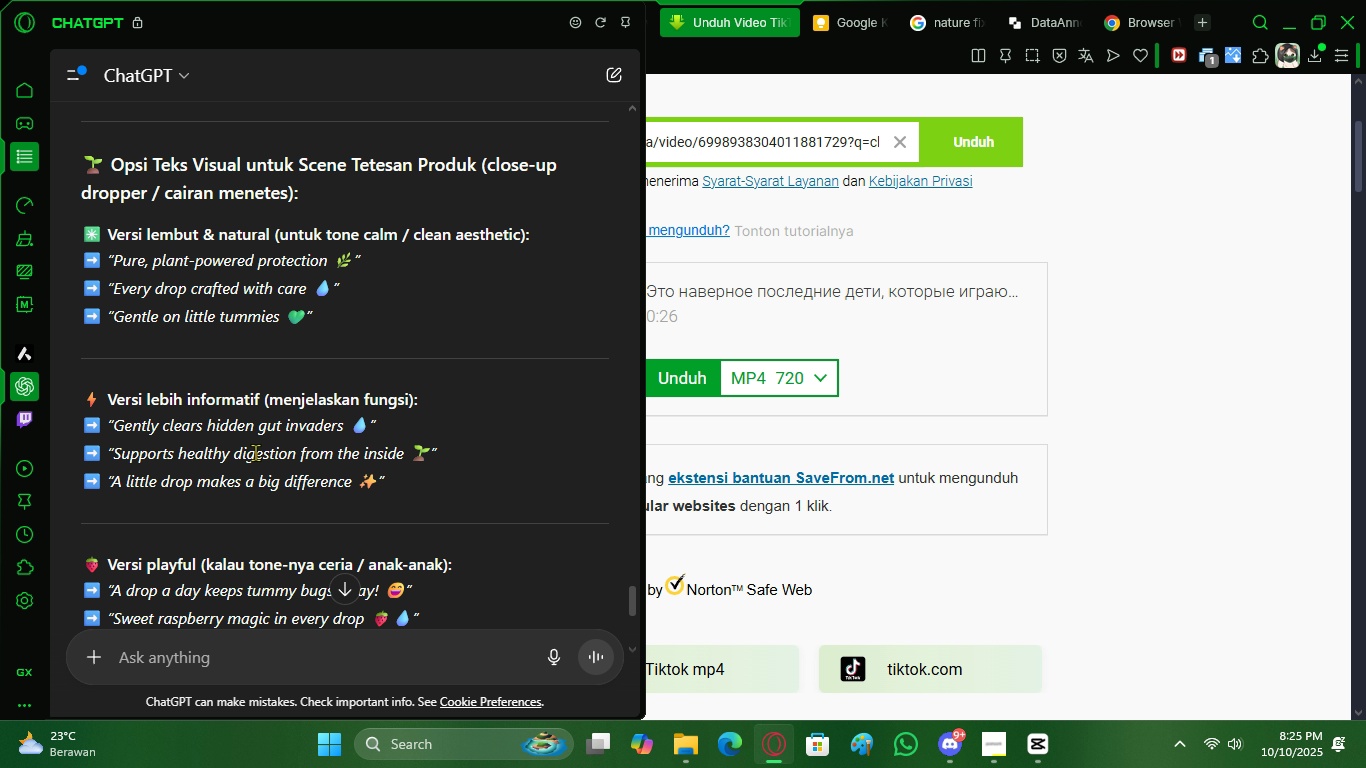 
left_click([259, 451])
 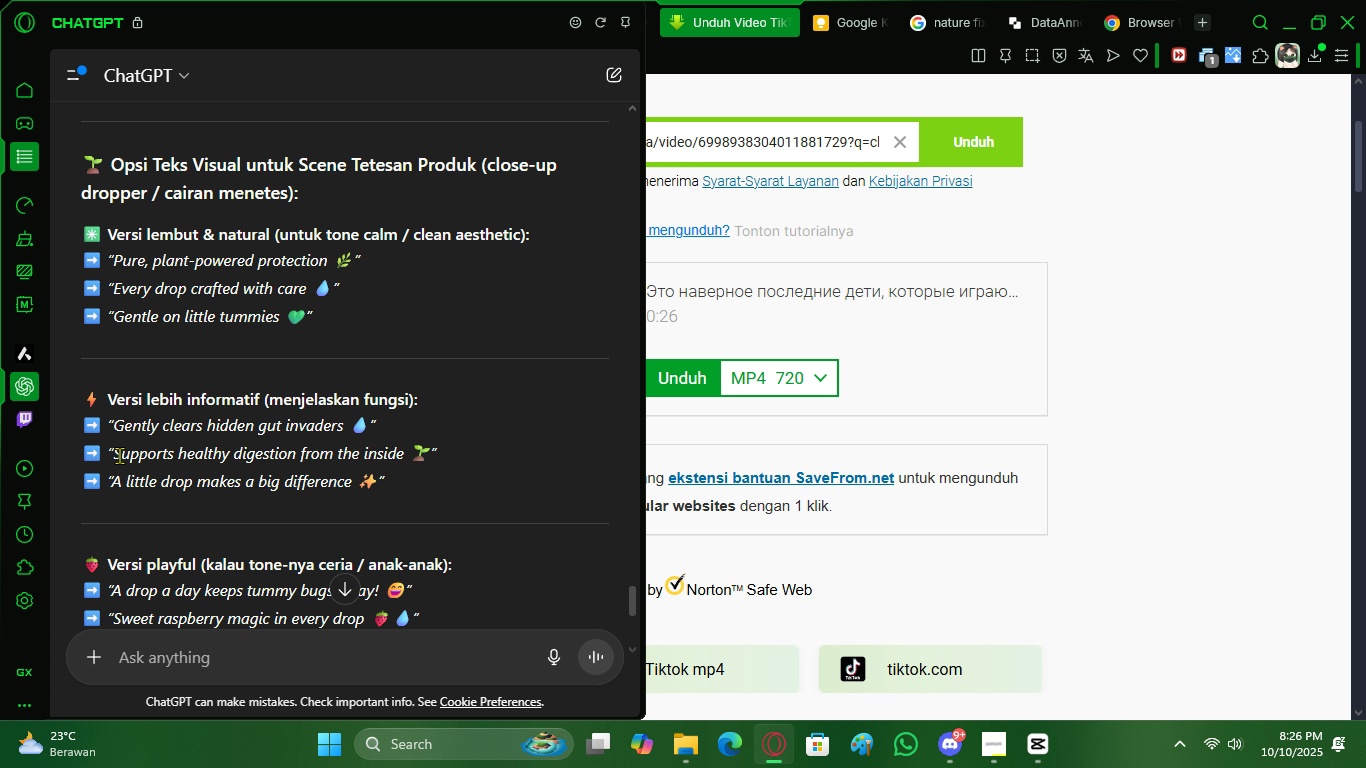 
left_click_drag(start_coordinate=[117, 454], to_coordinate=[427, 459])
 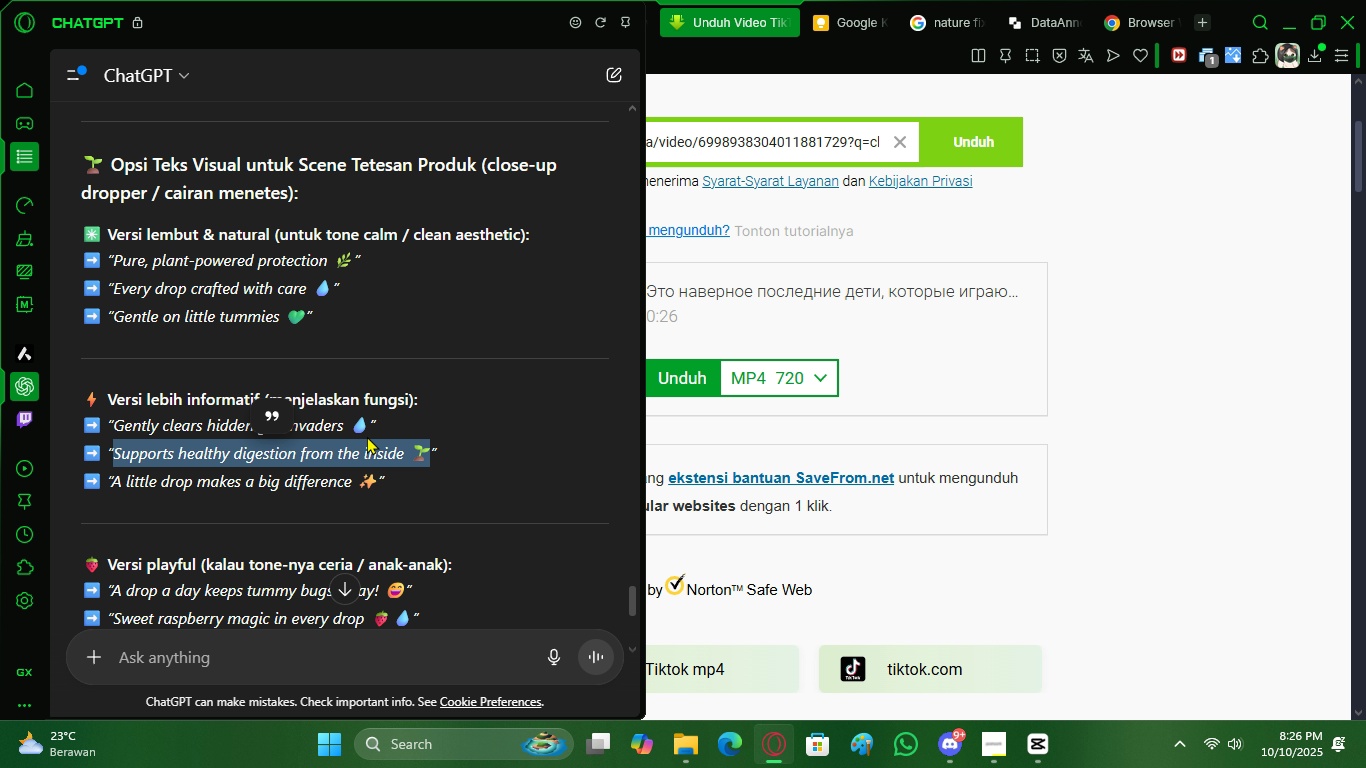 
left_click([368, 433])
 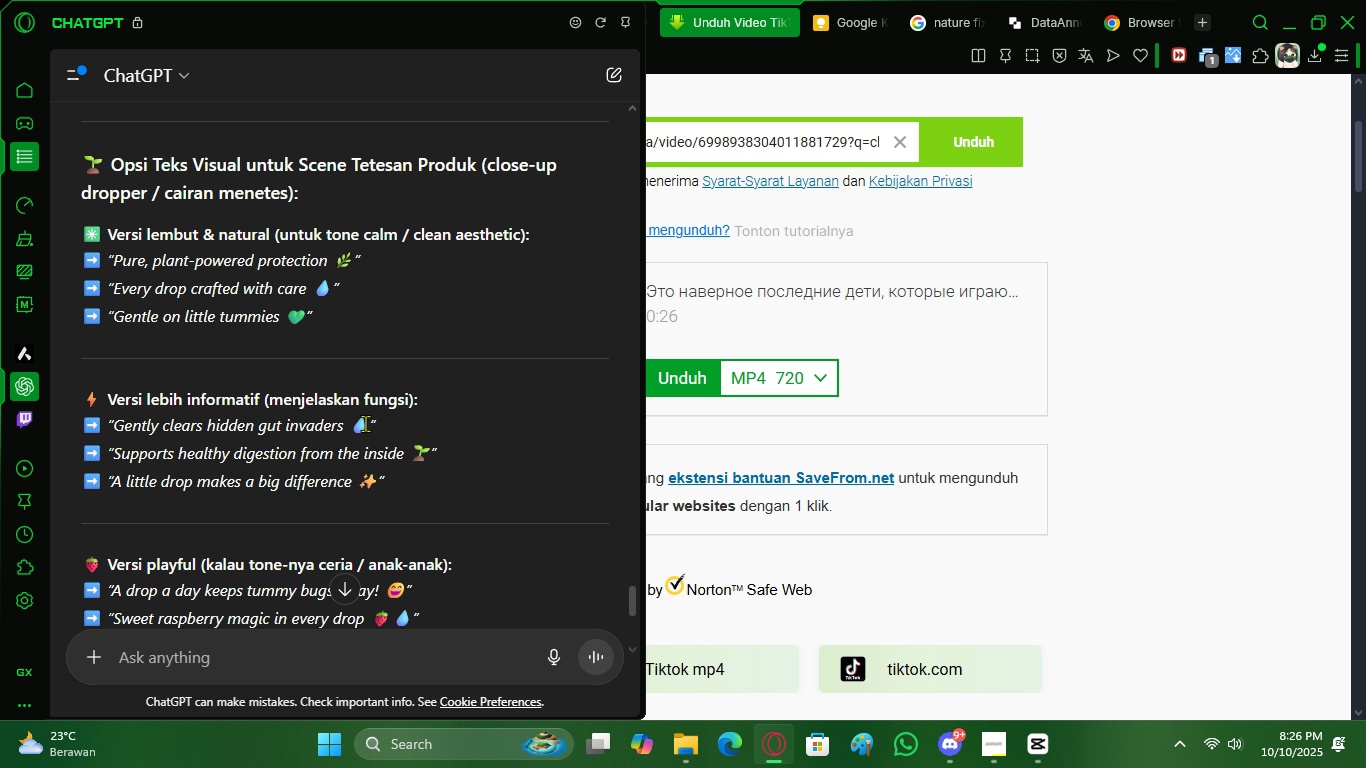 
left_click_drag(start_coordinate=[369, 423], to_coordinate=[117, 428])
 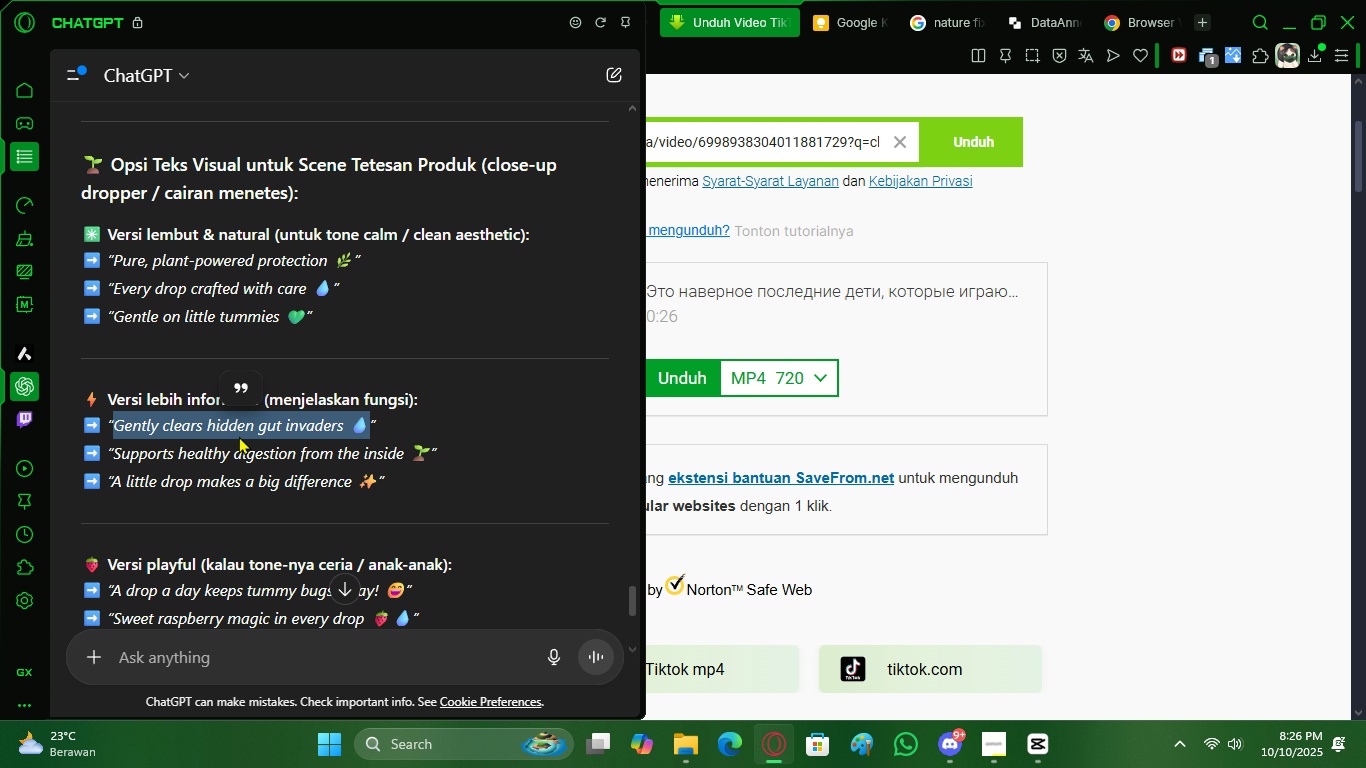 
key(Control+C)
 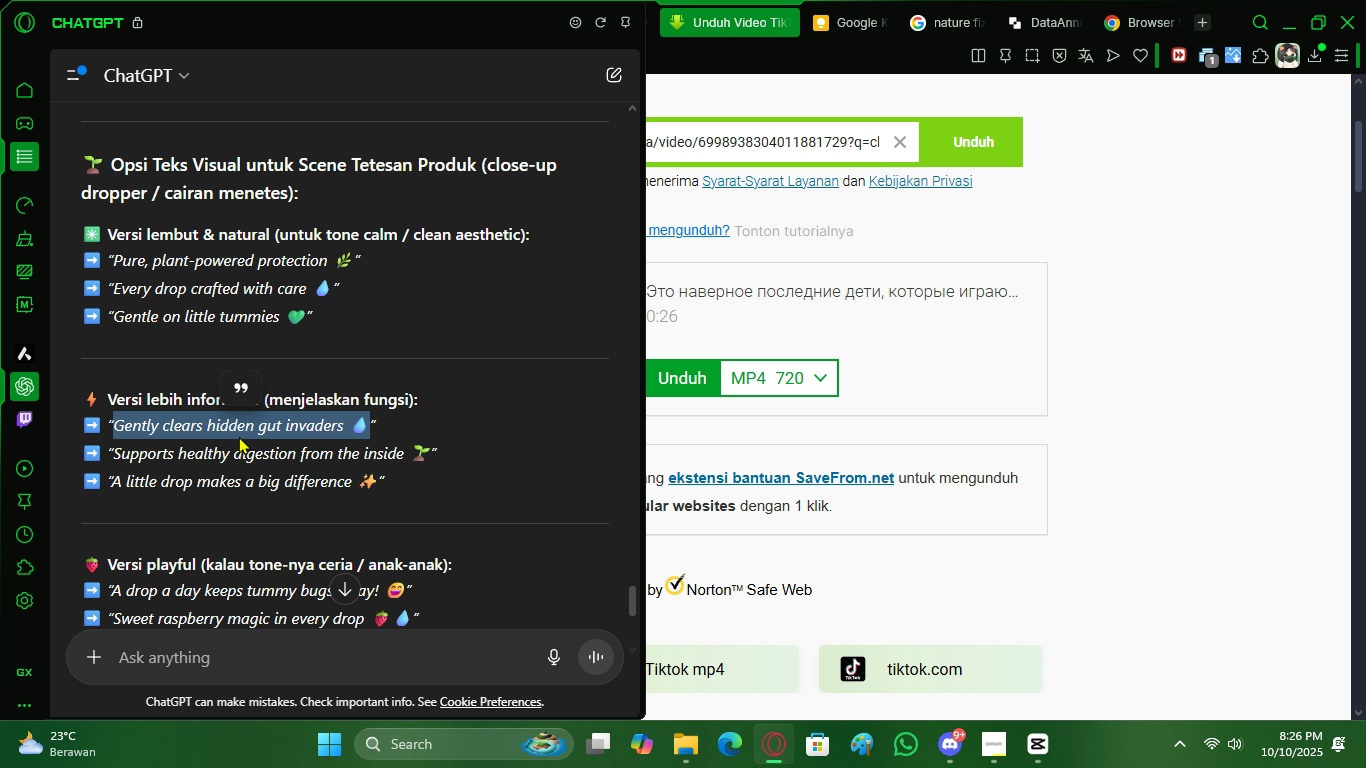 
key(Control+C)
 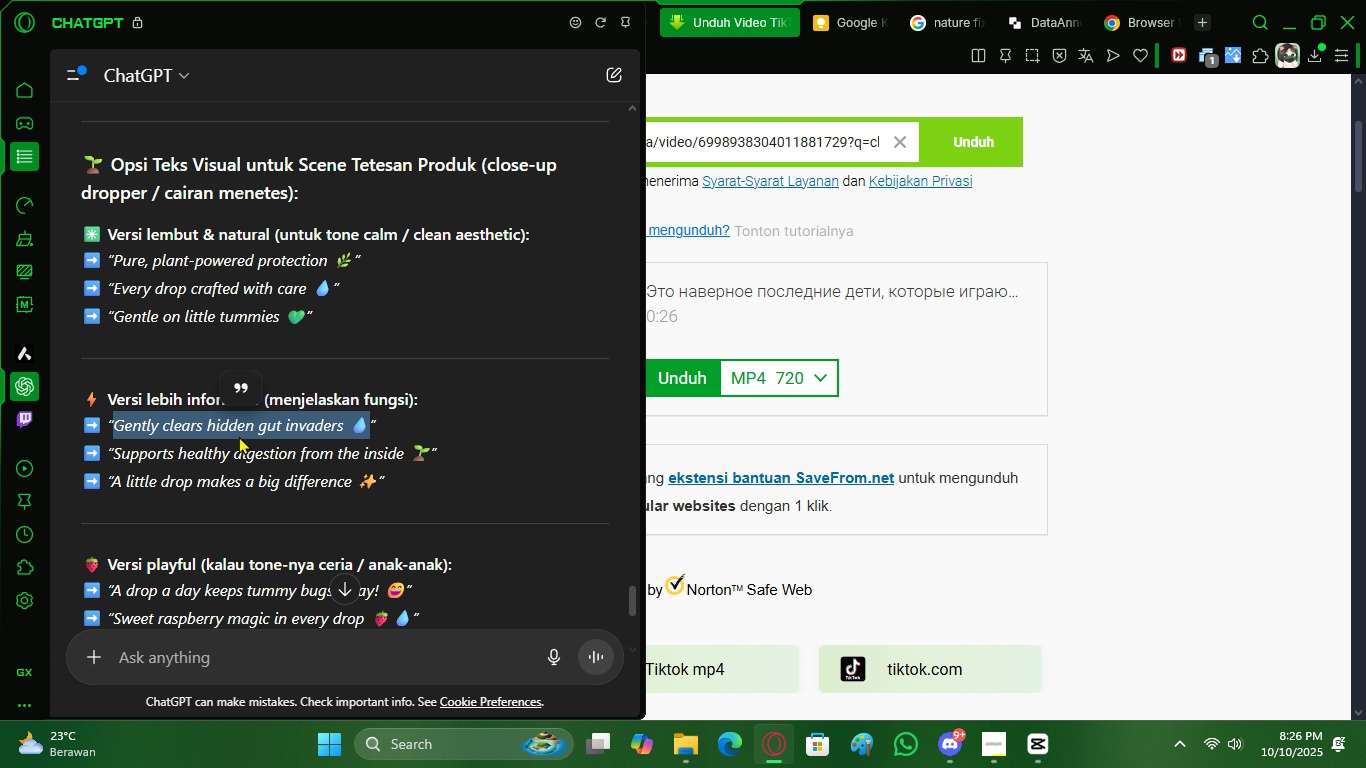 
key(Control+C)
 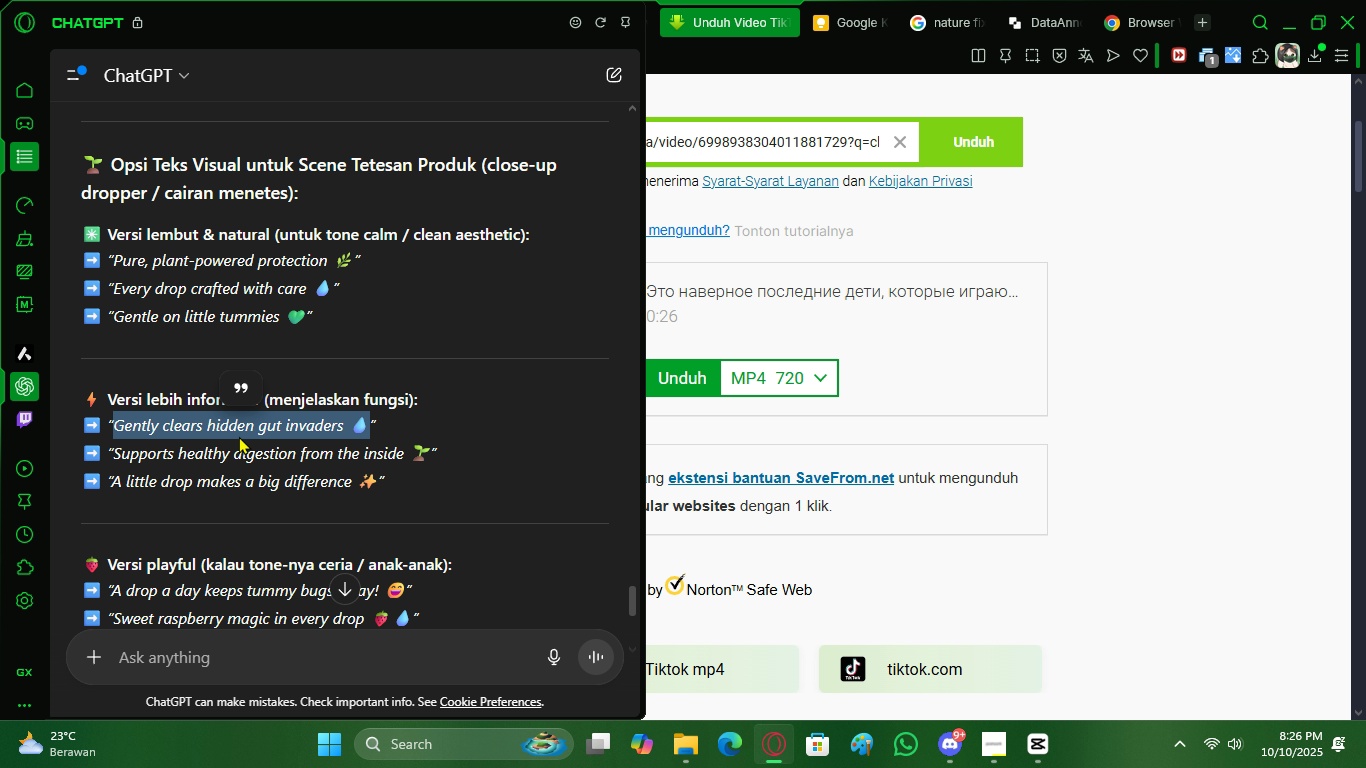 
key(Control+C)
 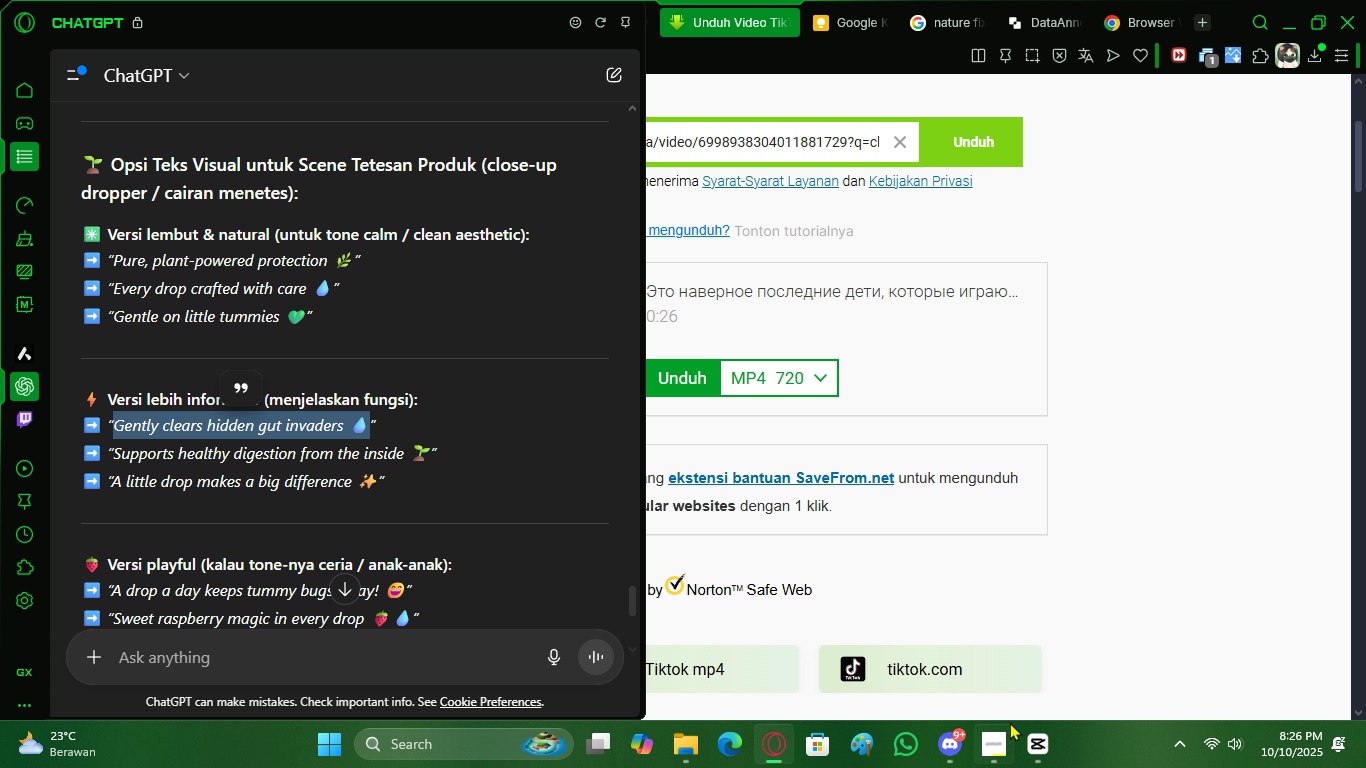 
left_click([1034, 740])
 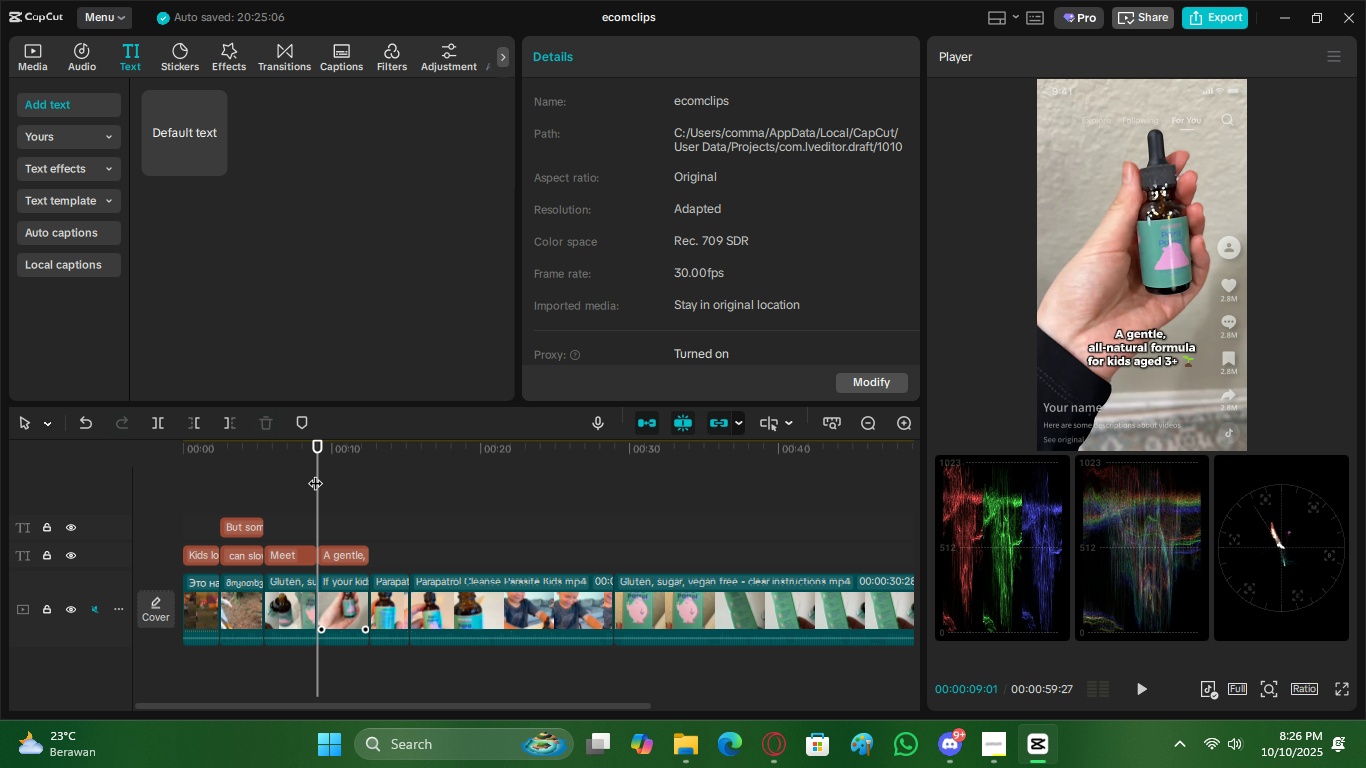 
left_click_drag(start_coordinate=[326, 463], to_coordinate=[402, 463])
 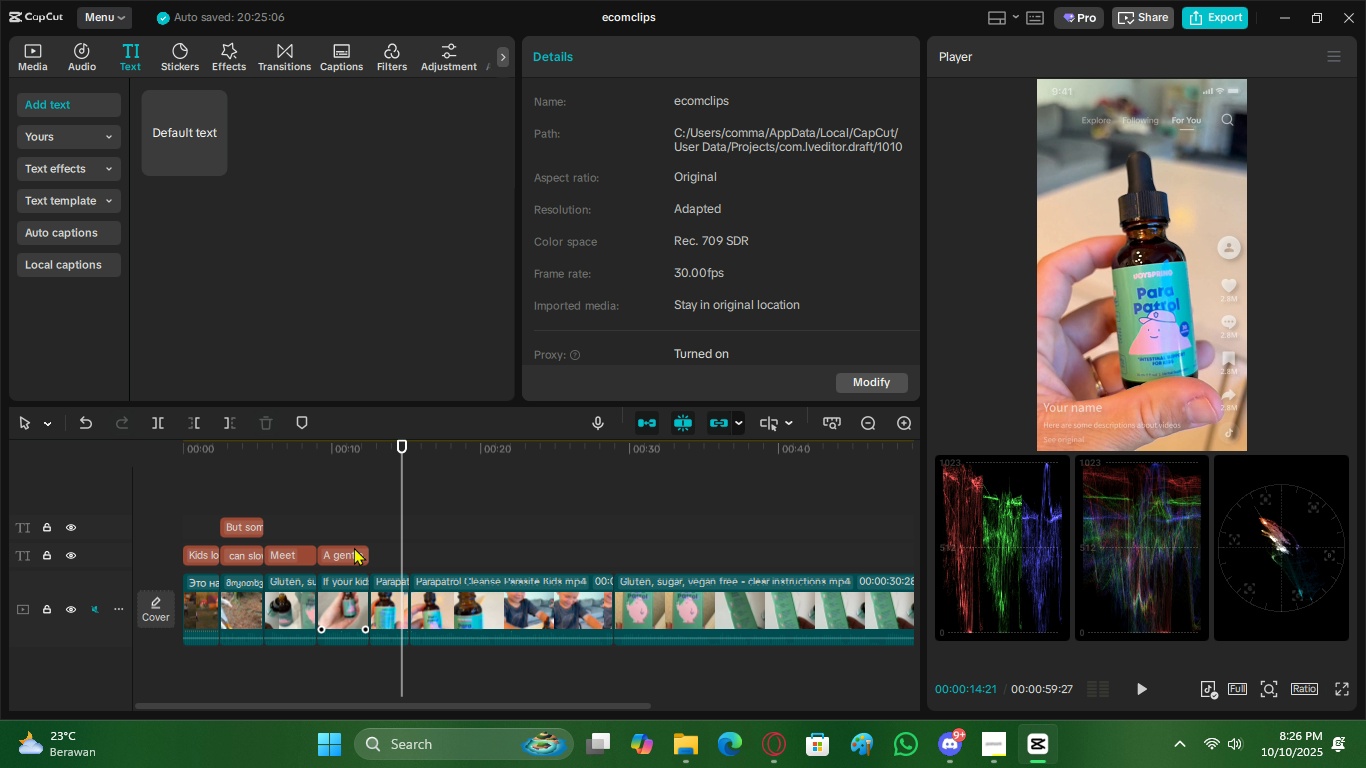 
hold_key(key=AltLeft, duration=1.42)
left_click_drag(start_coordinate=[354, 553], to_coordinate=[412, 557])
 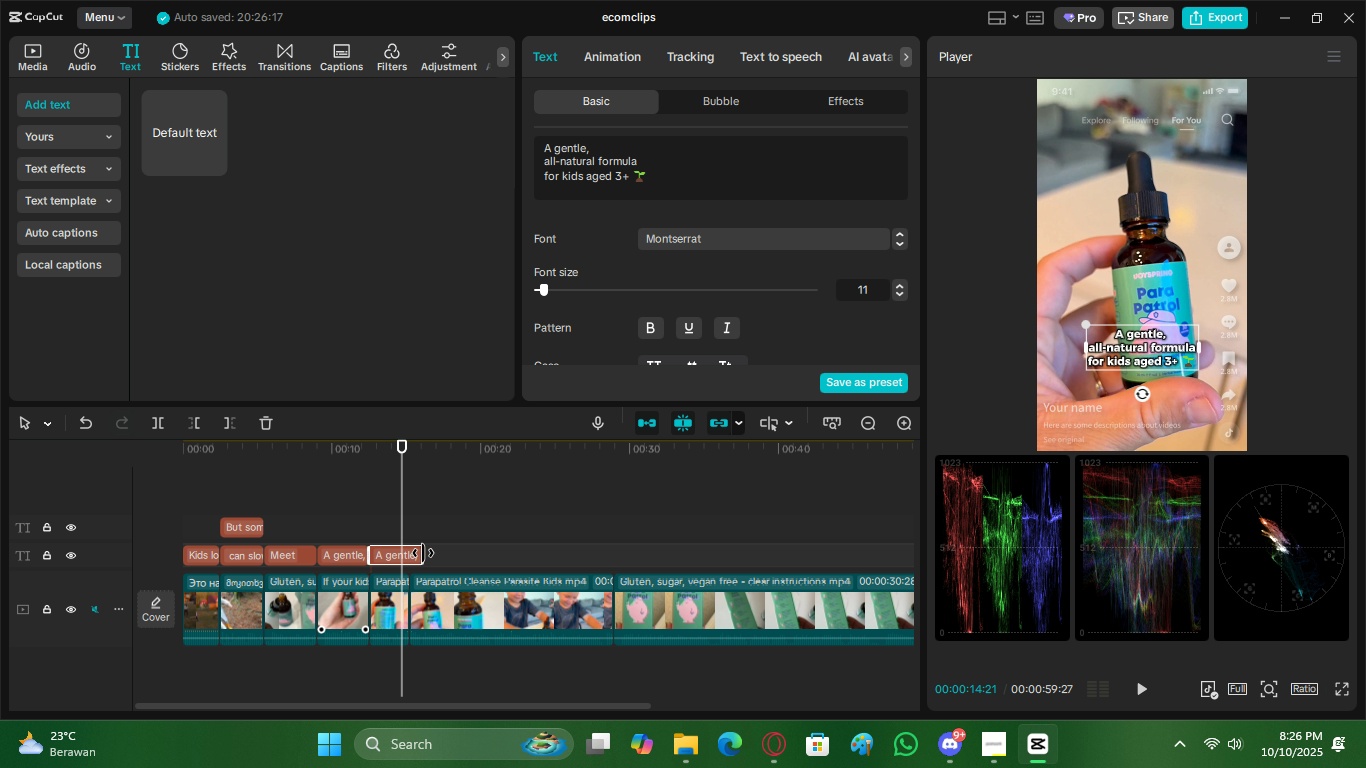 
left_click_drag(start_coordinate=[422, 552], to_coordinate=[407, 550])
 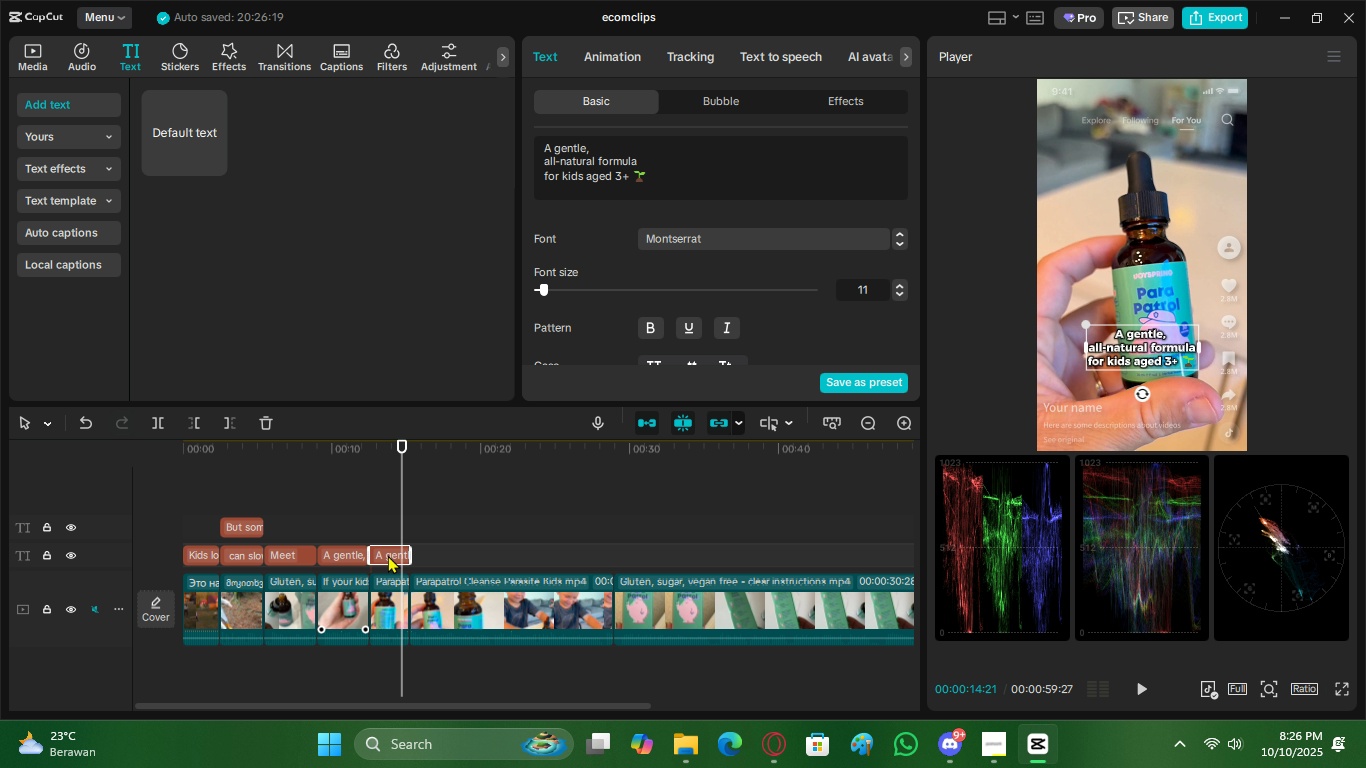 
left_click([388, 555])
 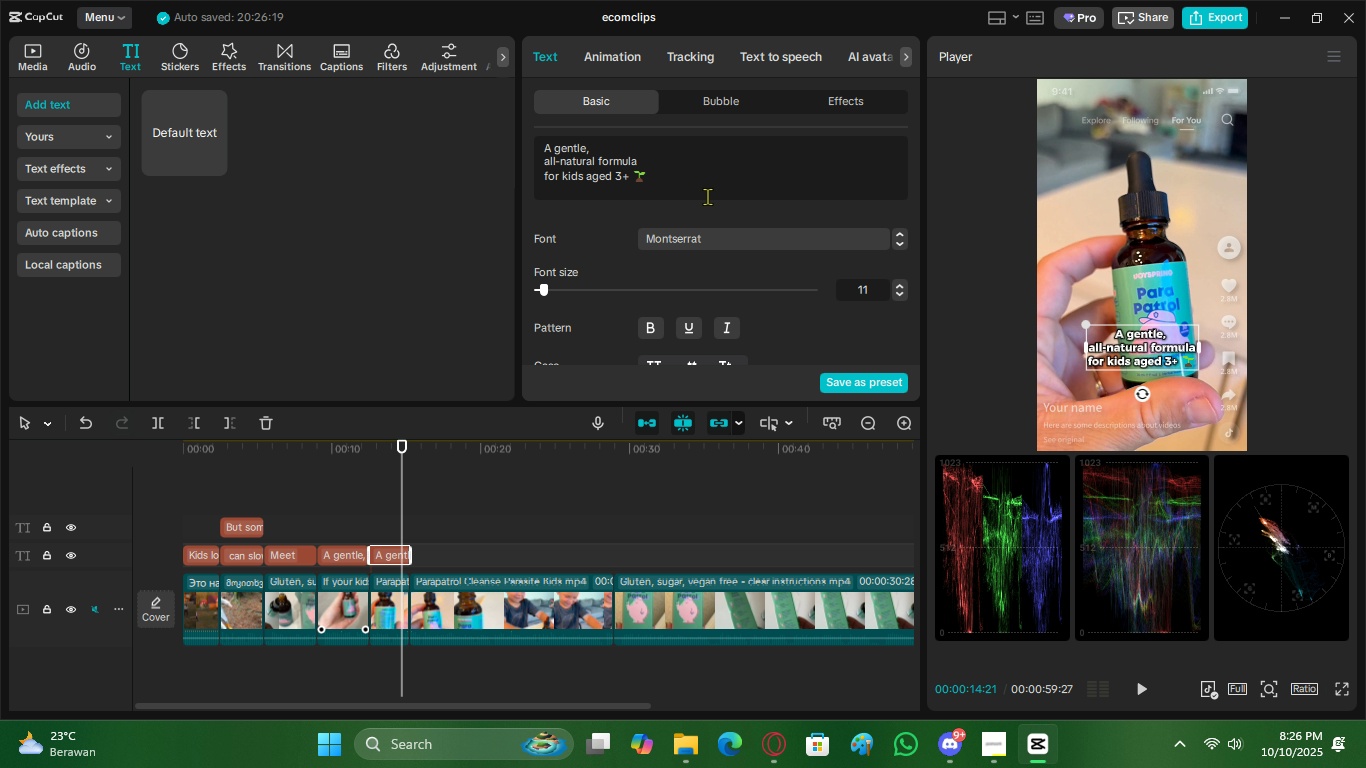 
left_click([700, 180])
 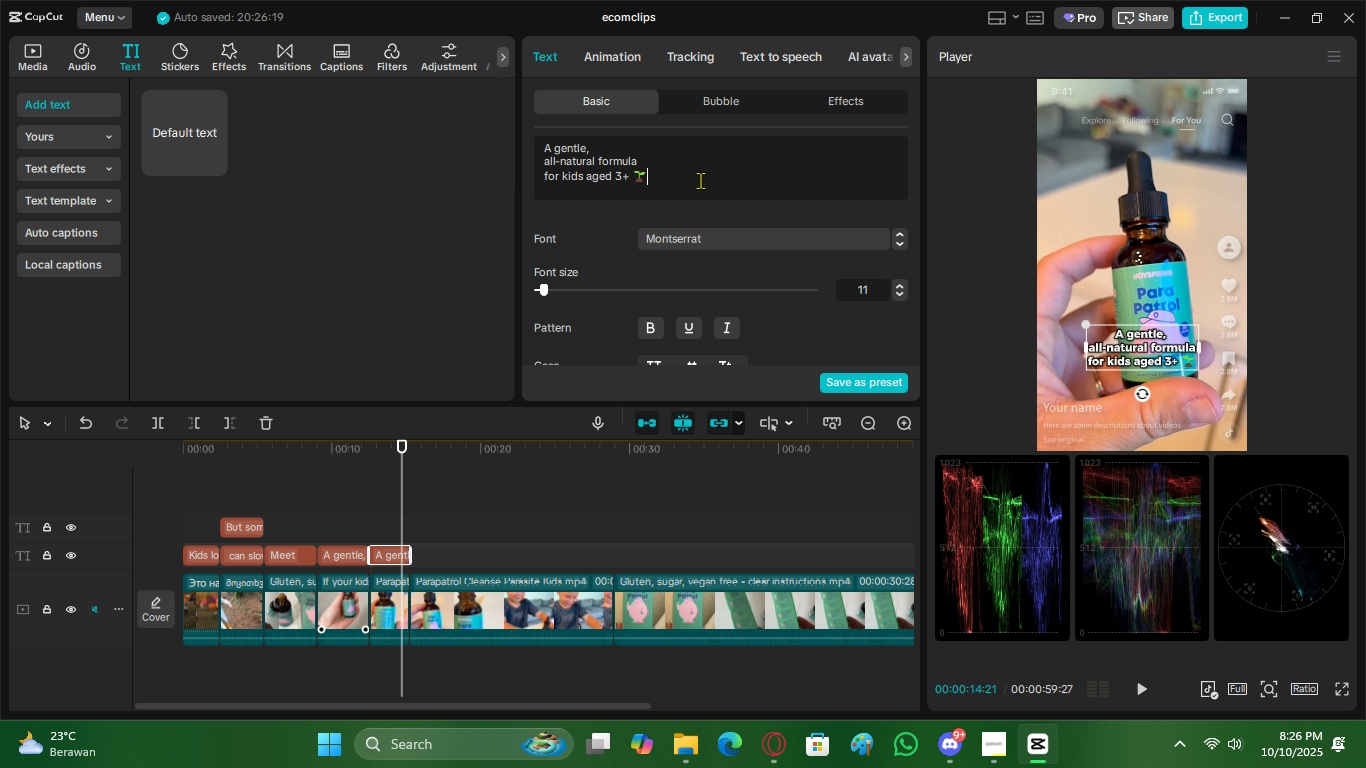 
key(Control+A)
 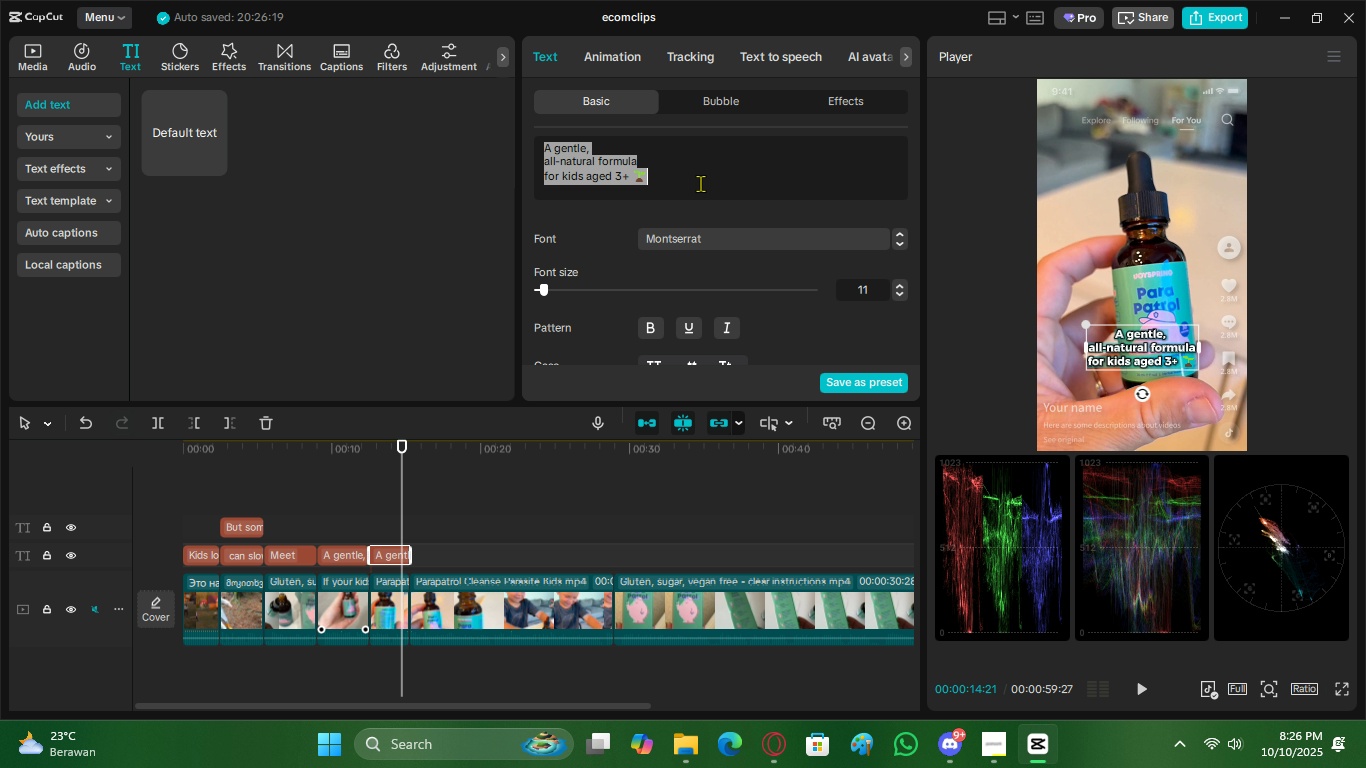 
key(Control+V)
 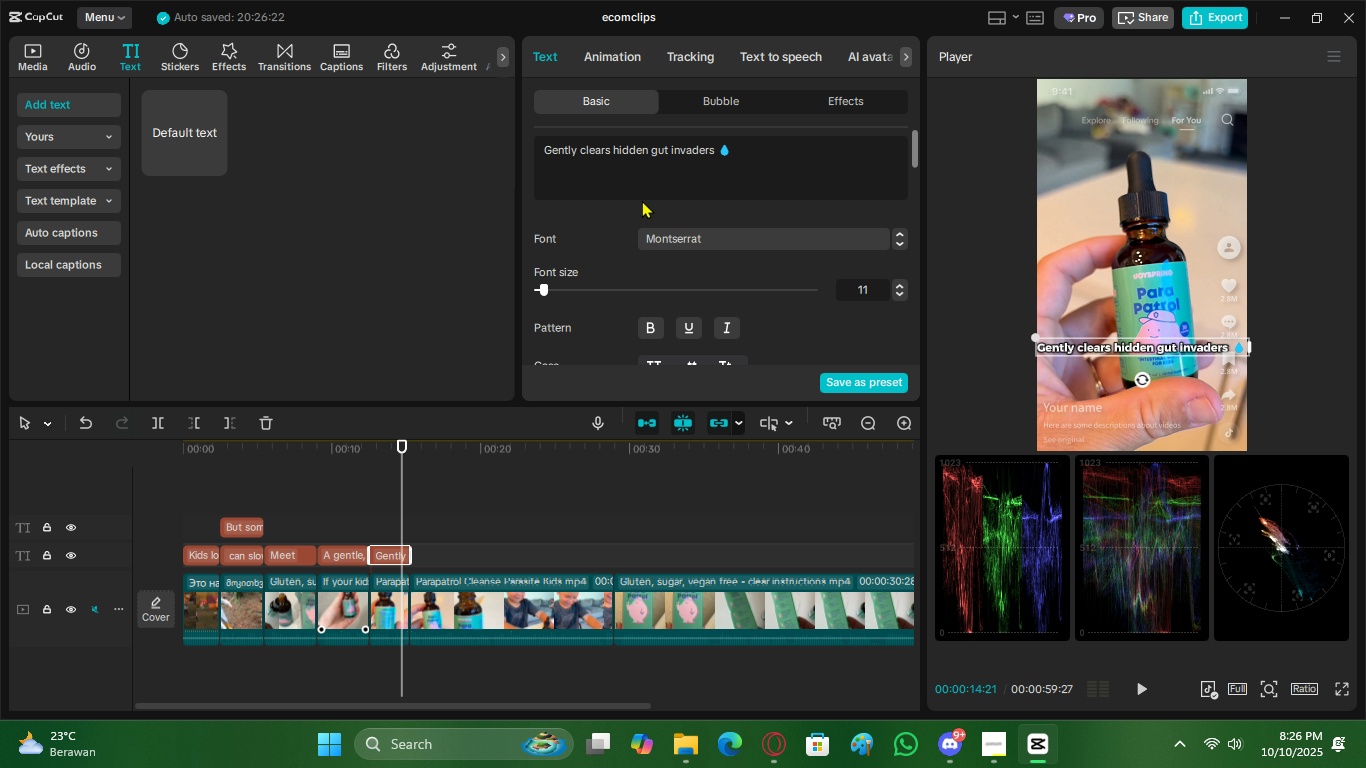 
left_click([613, 147])
 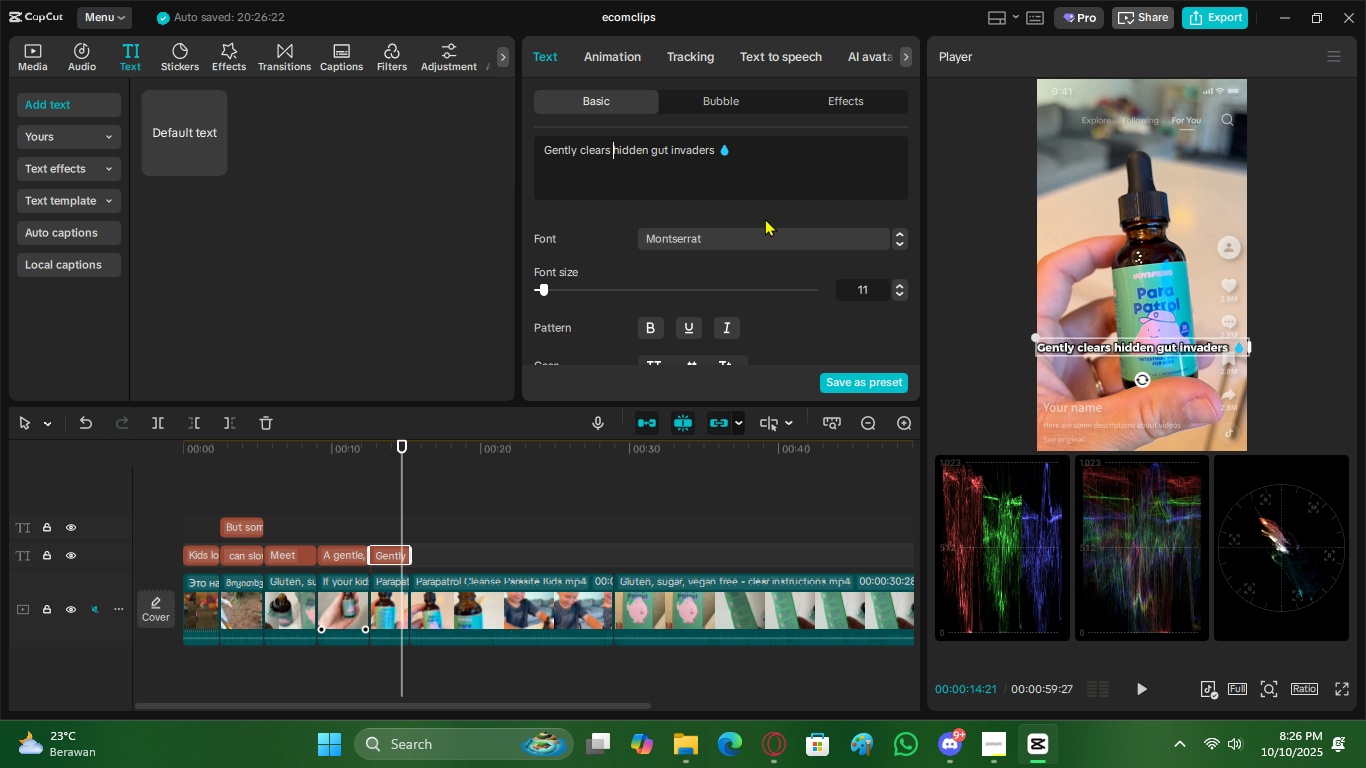 
key(Enter)
 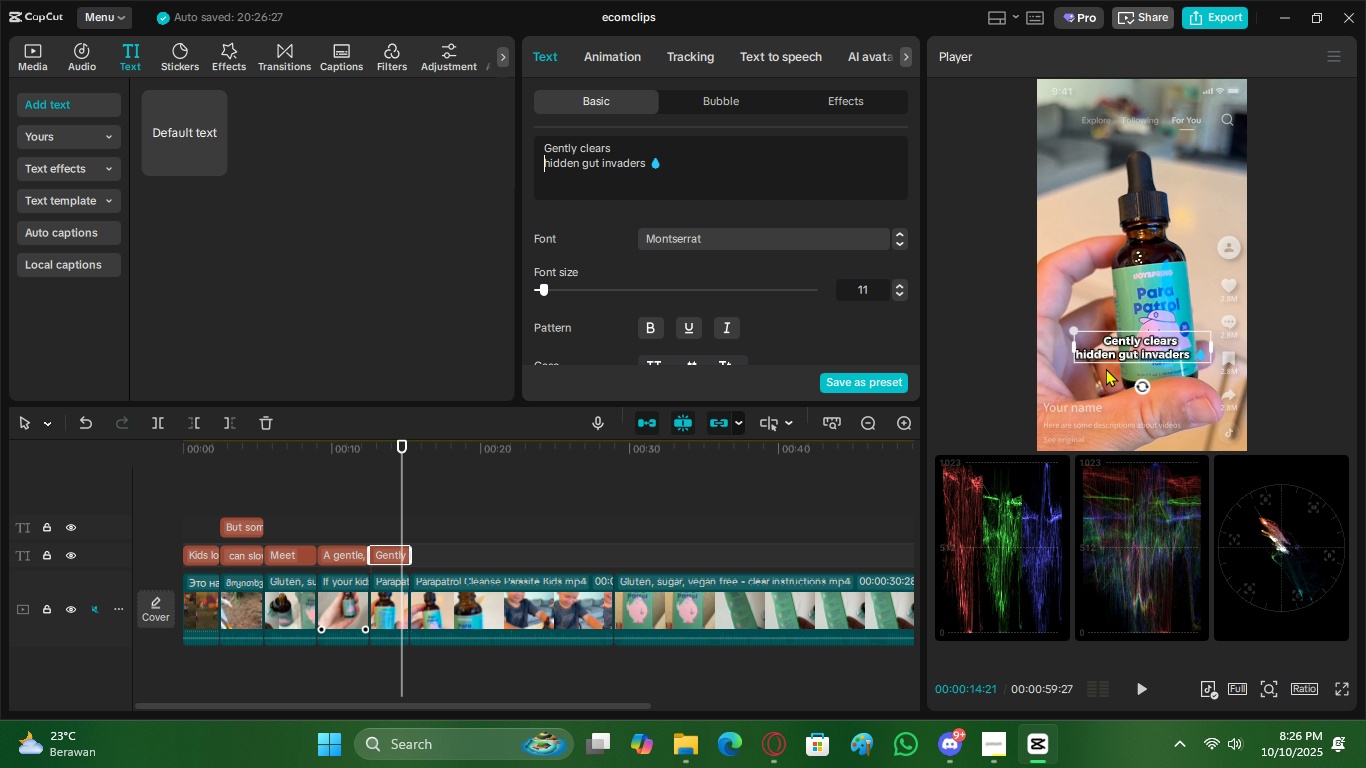 
left_click_drag(start_coordinate=[1132, 348], to_coordinate=[1103, 176])
 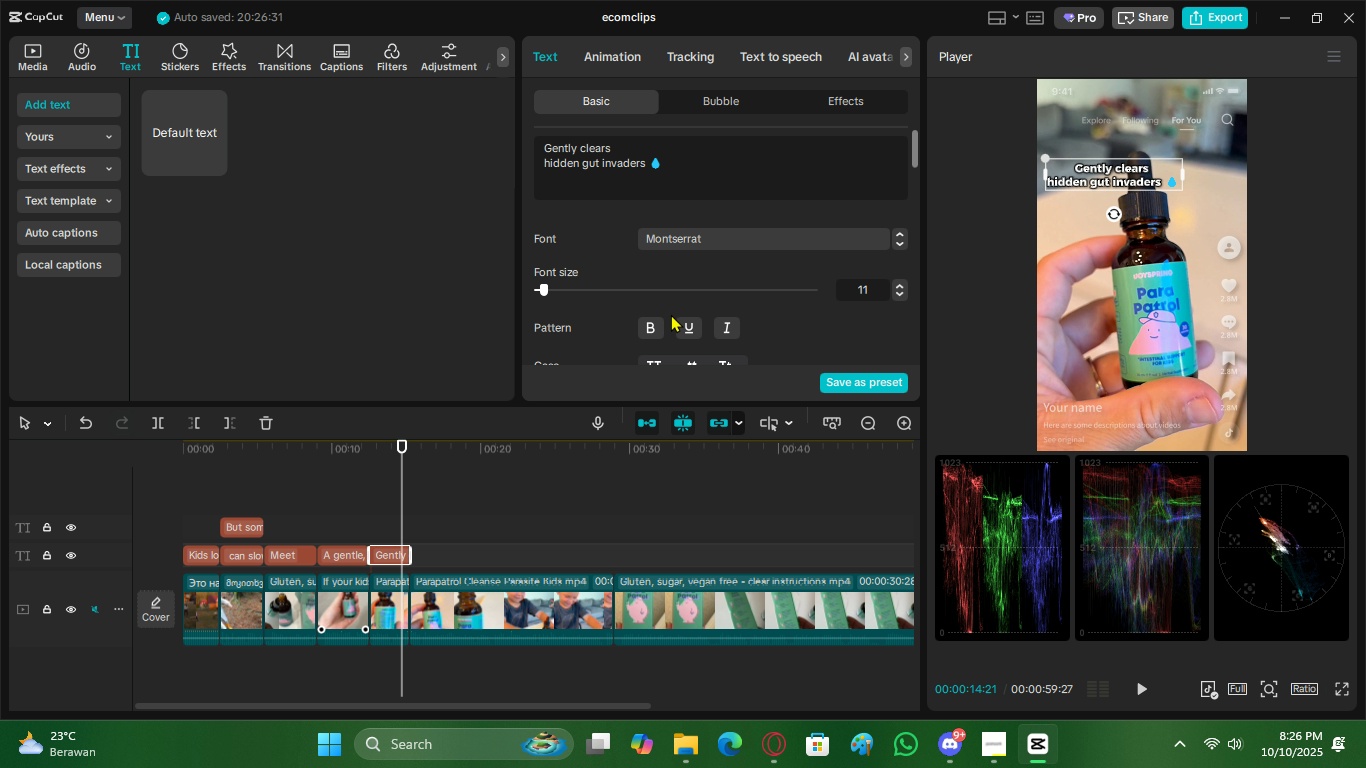 
scroll: coordinate [684, 324], scroll_direction: down, amount: 2.0
 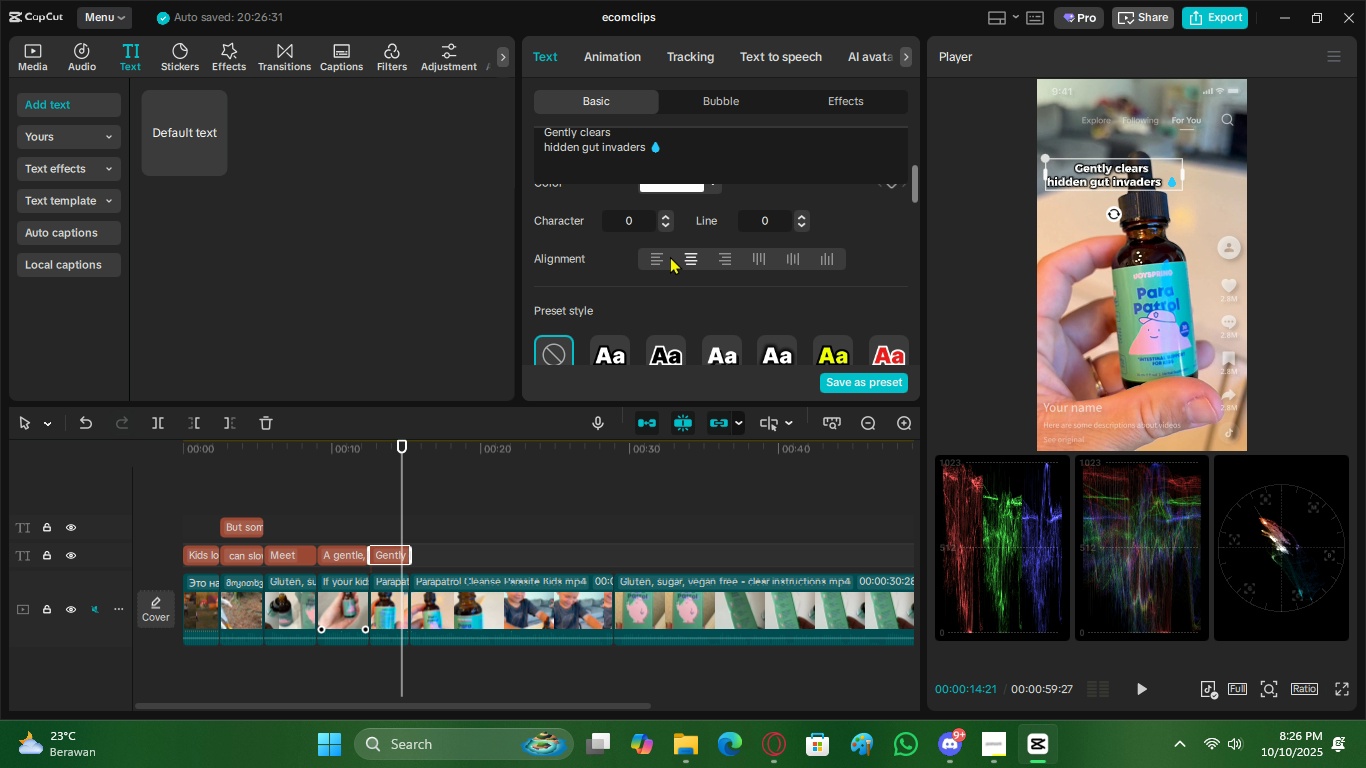 
left_click([662, 255])
 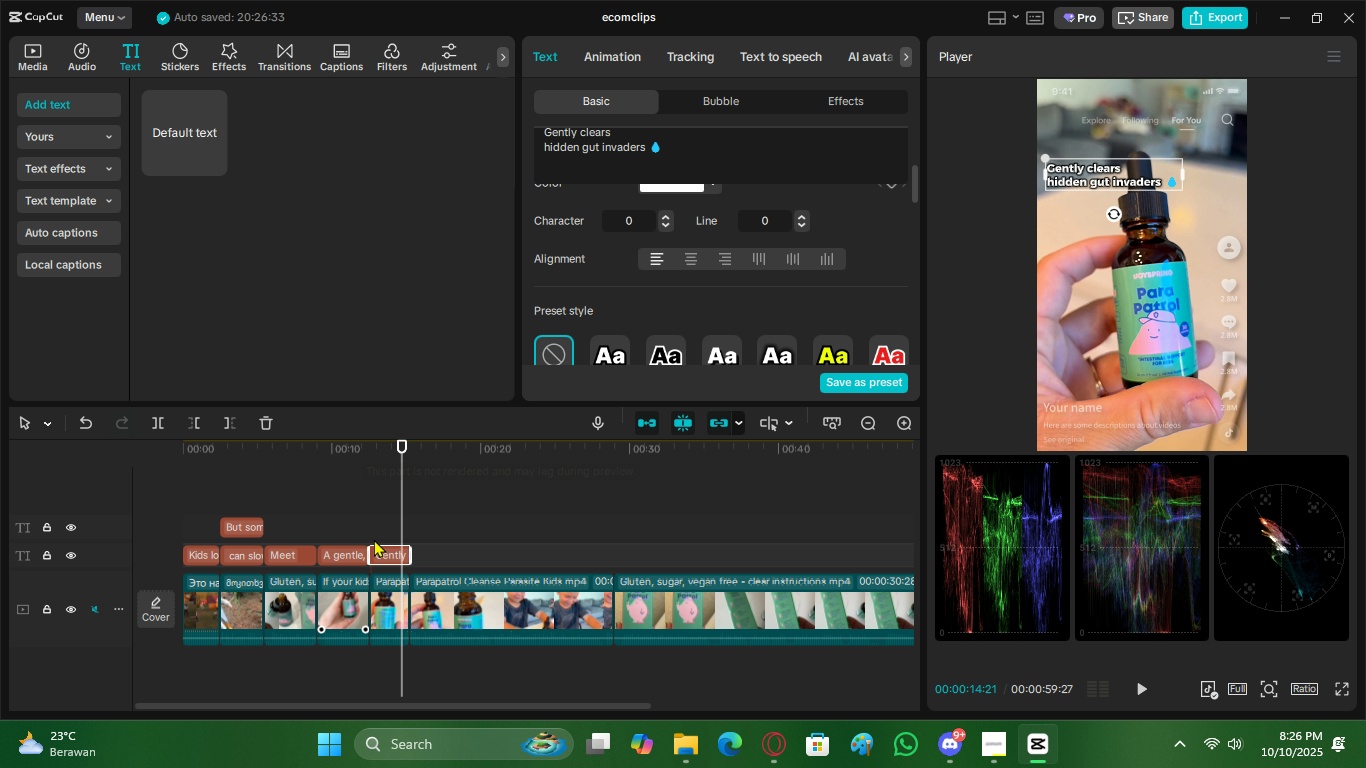 
left_click([354, 505])
 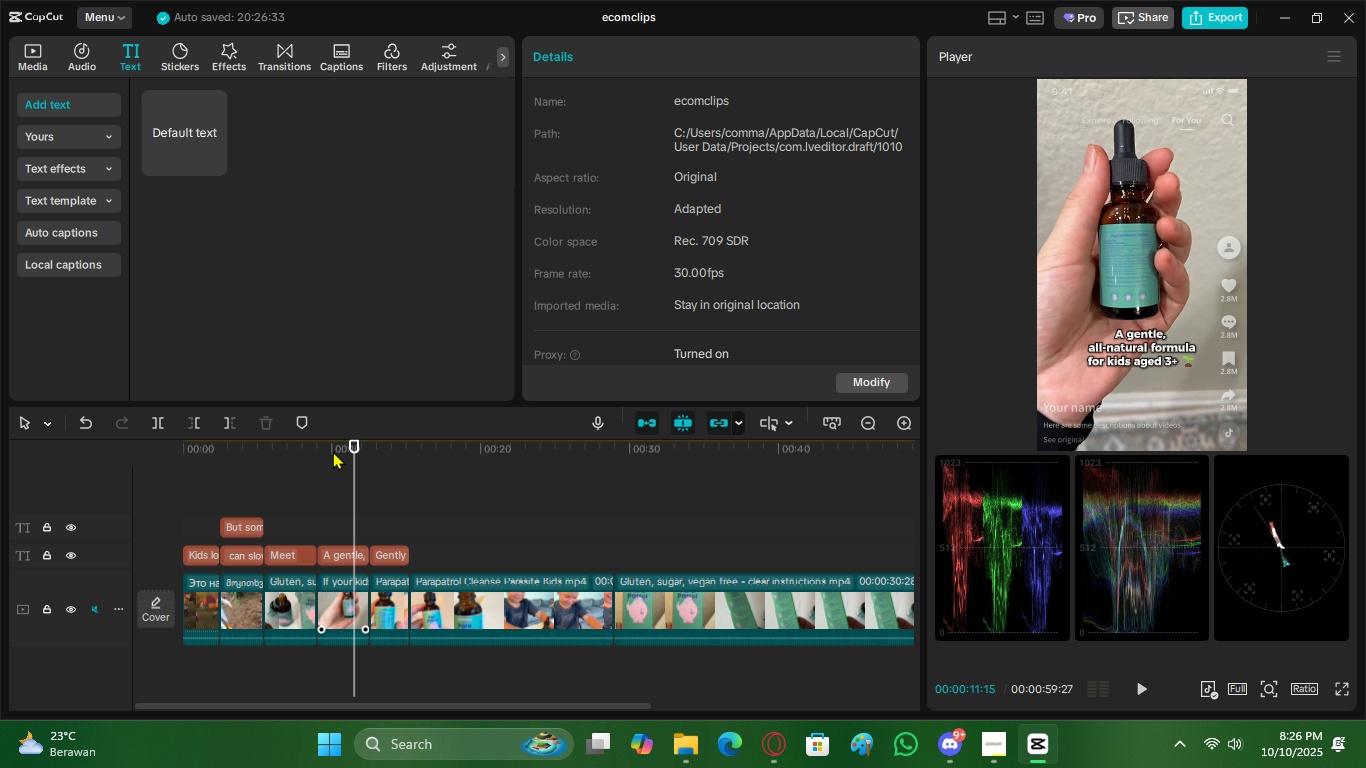 
left_click_drag(start_coordinate=[333, 447], to_coordinate=[51, 471])
 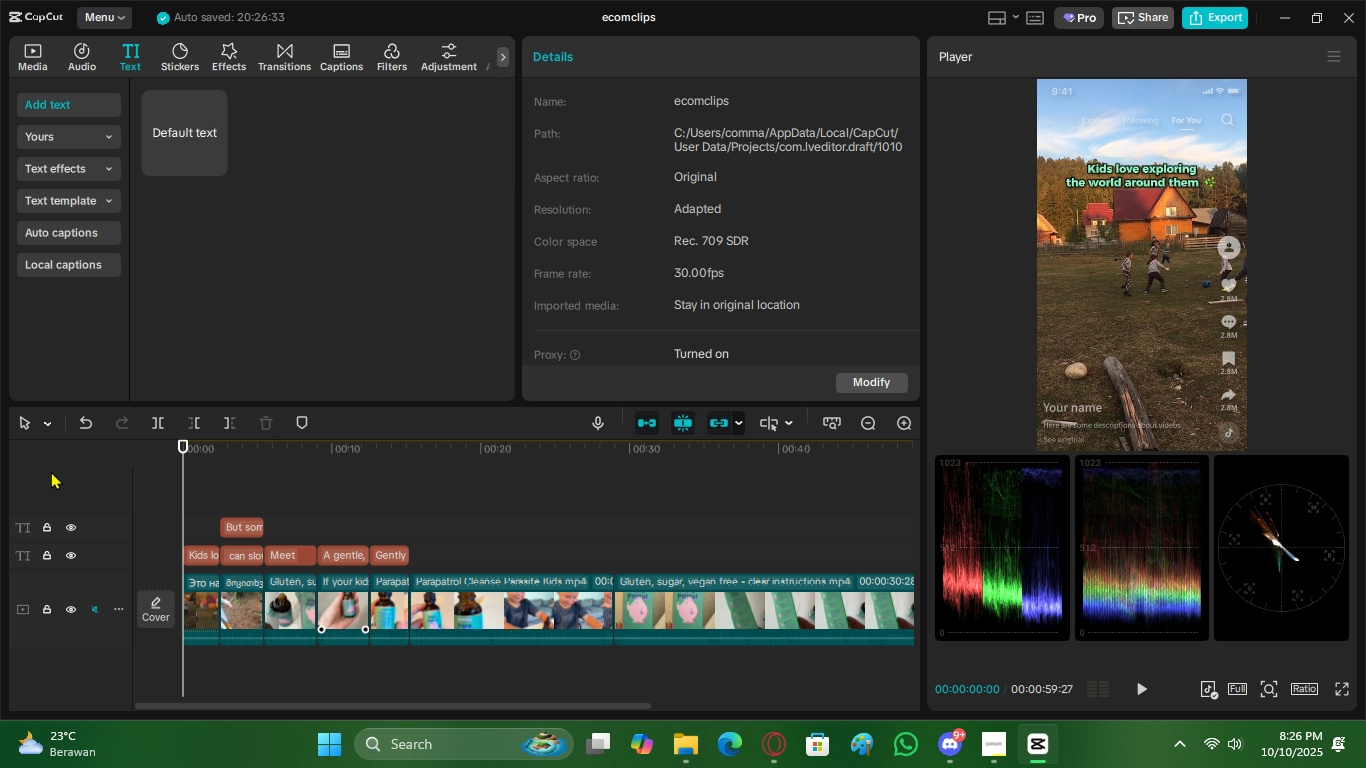 
key(Space)
 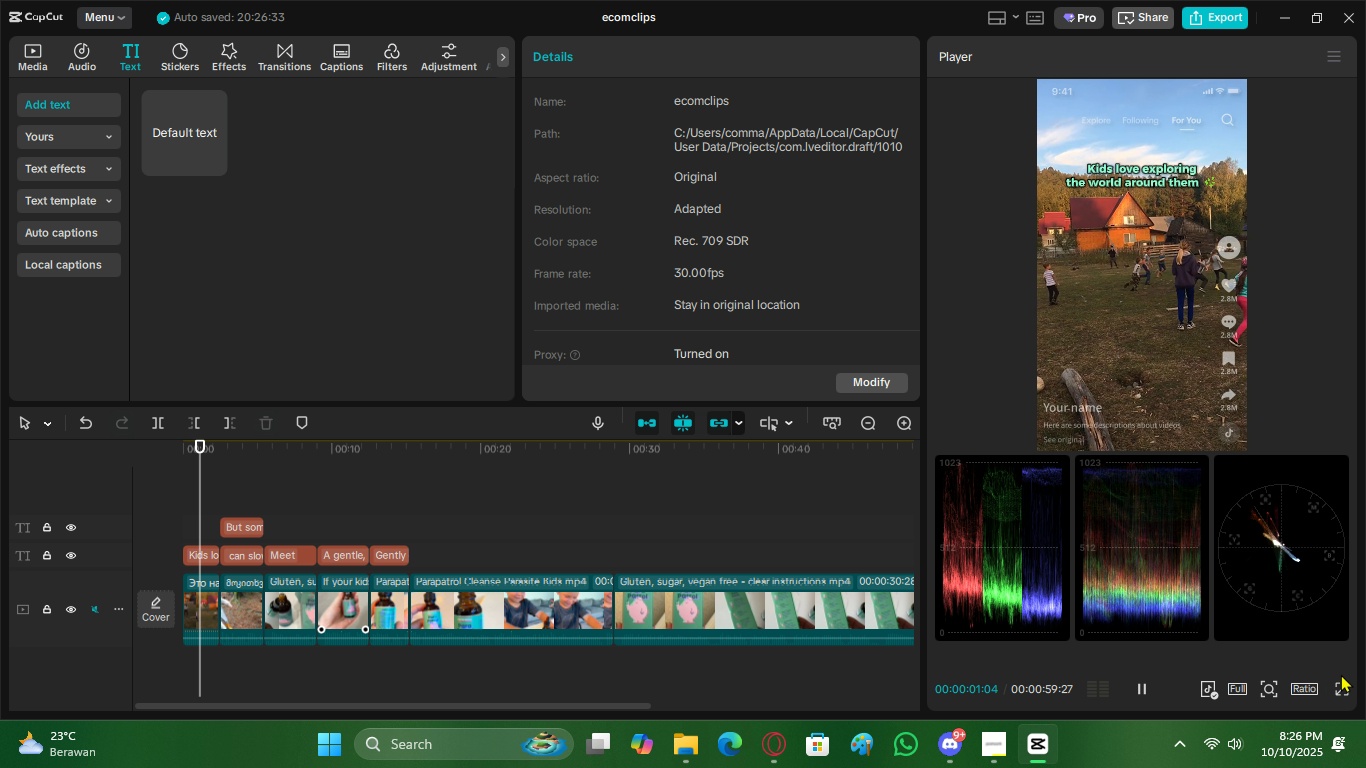 
left_click([1335, 686])
 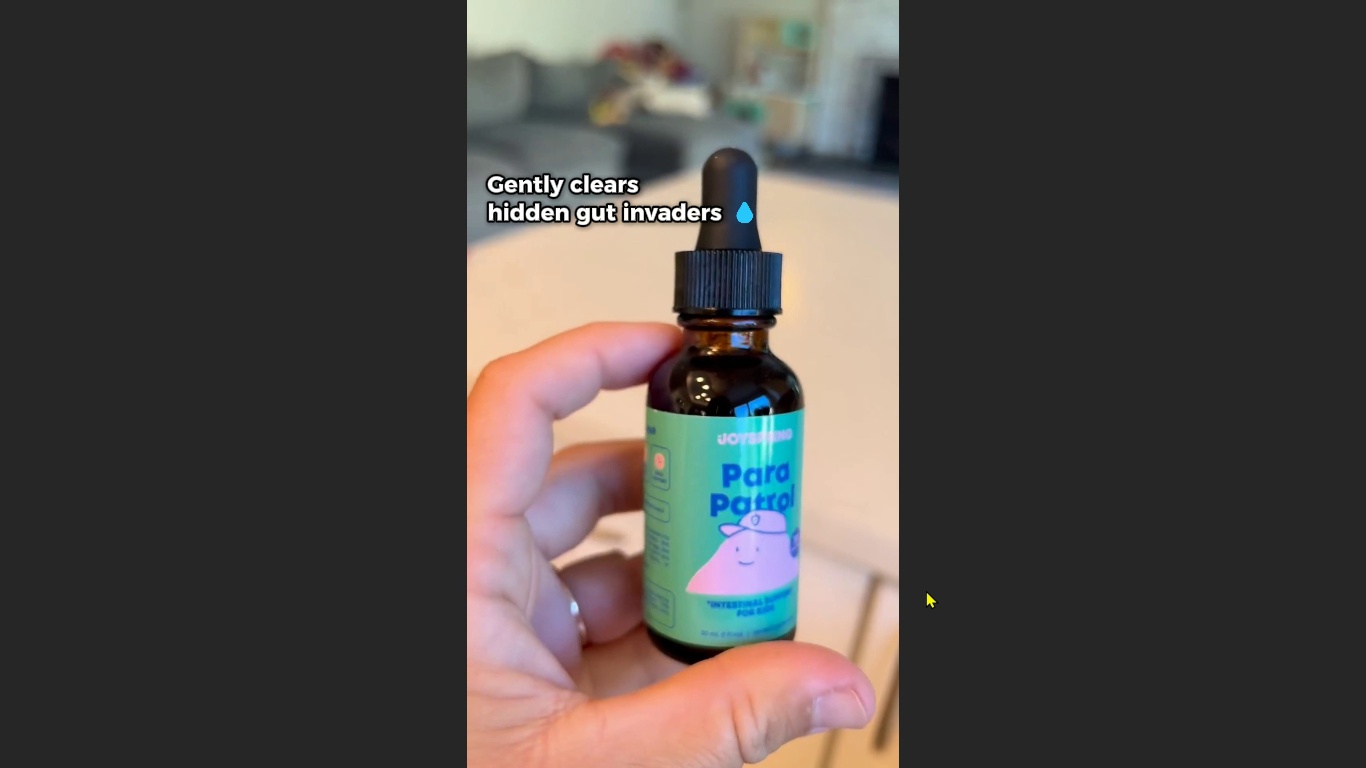 
wait(16.97)
 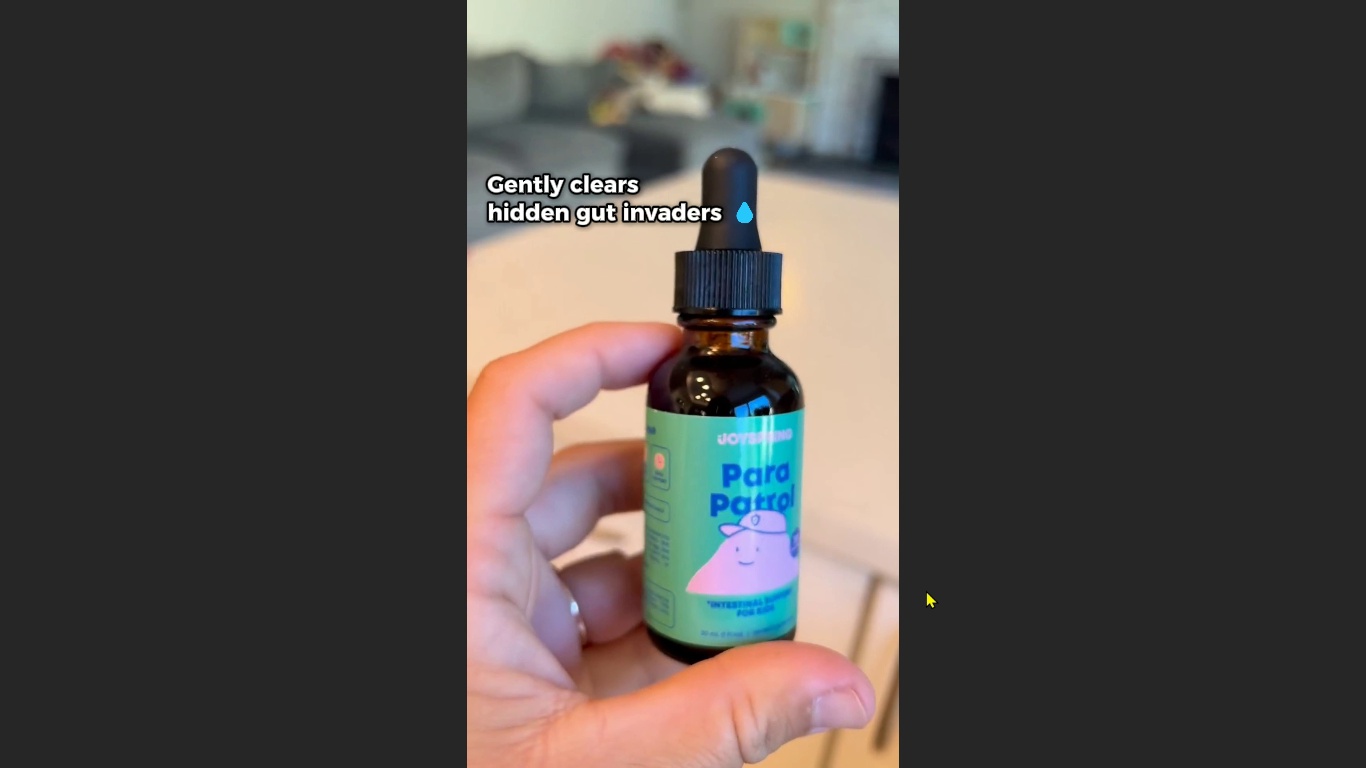 
key(Escape)
 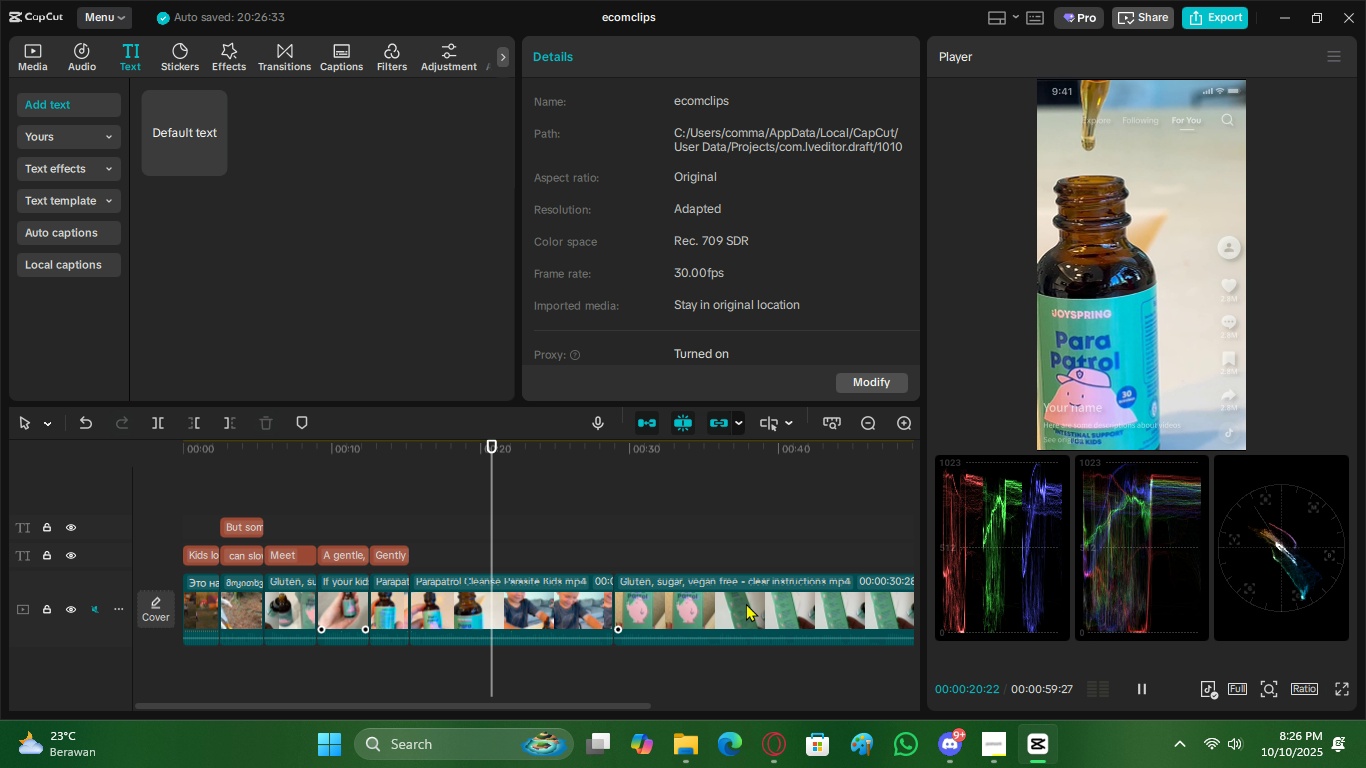 
key(Space)
 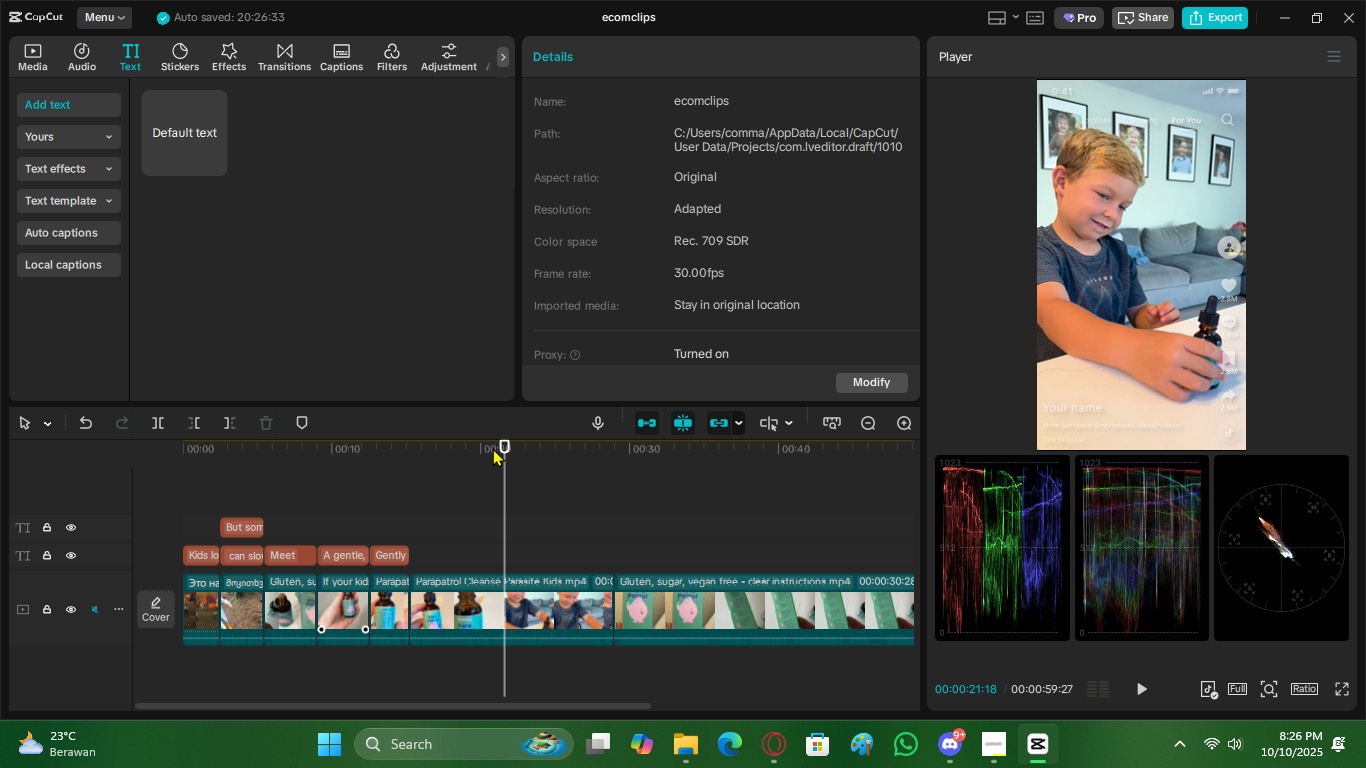 
left_click_drag(start_coordinate=[496, 446], to_coordinate=[496, 456])
 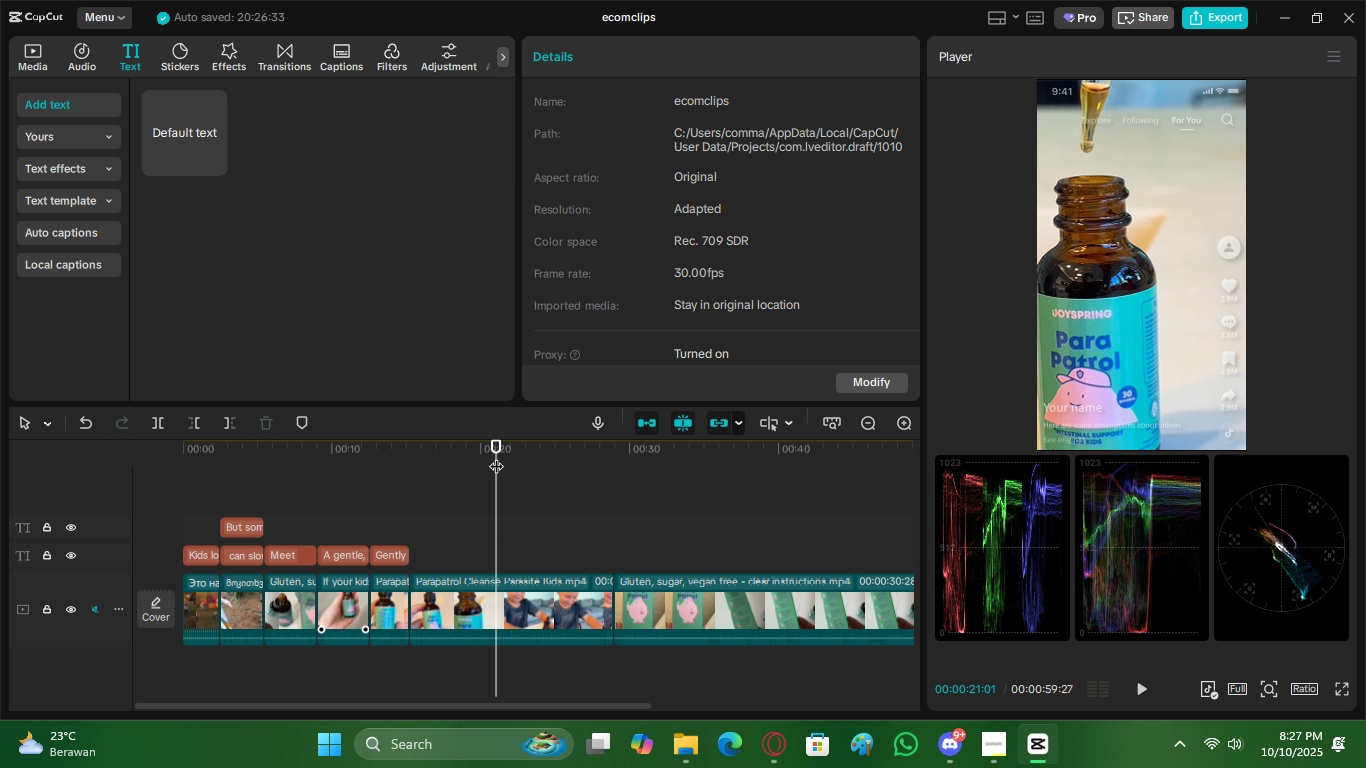 
key(ArrowRight)
 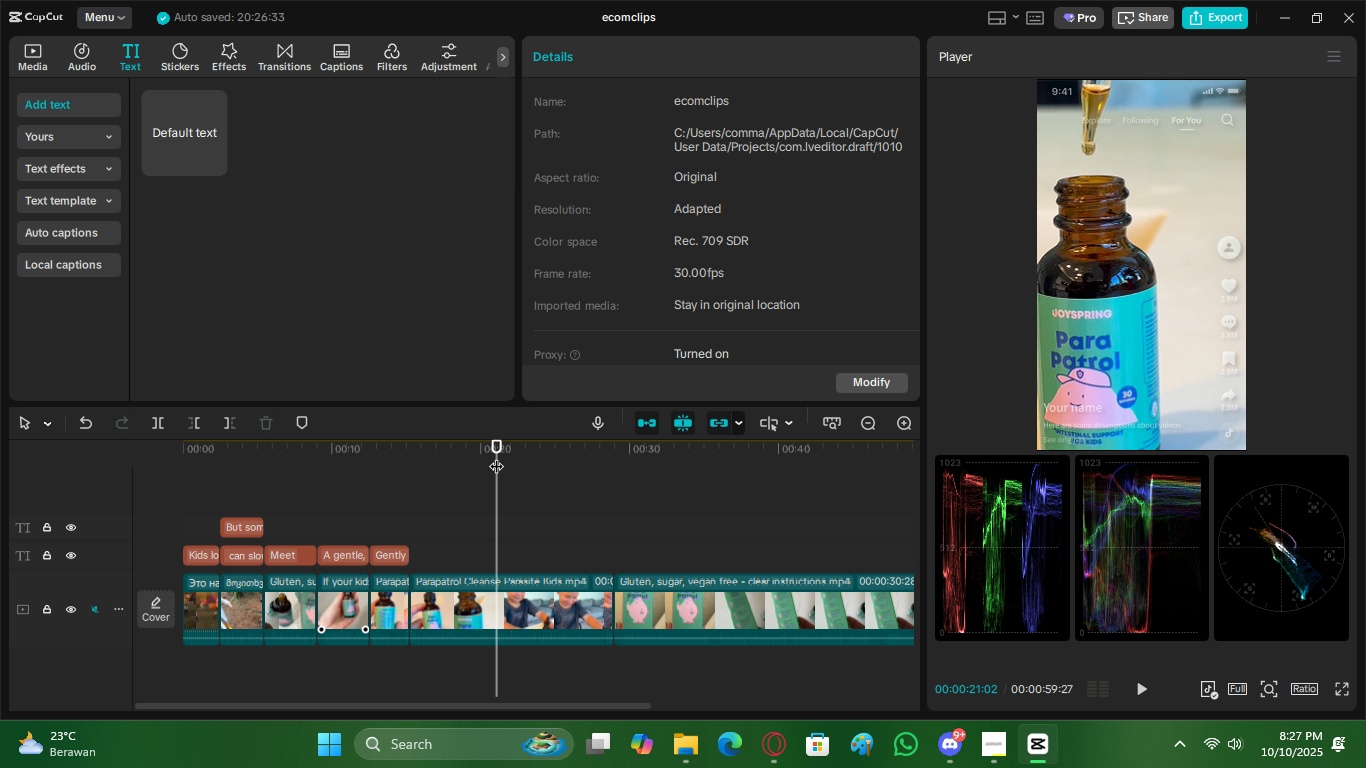 
key(ArrowRight)
 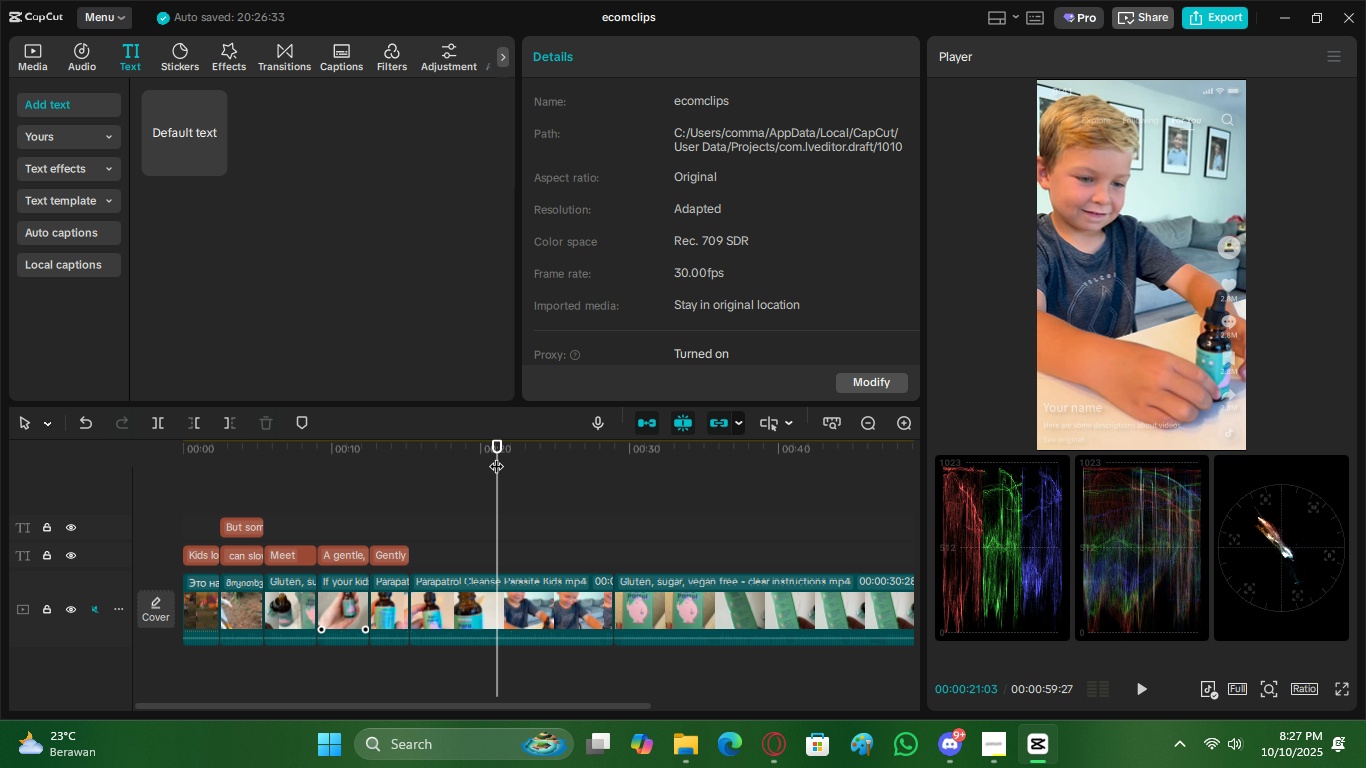 
type(cv)
 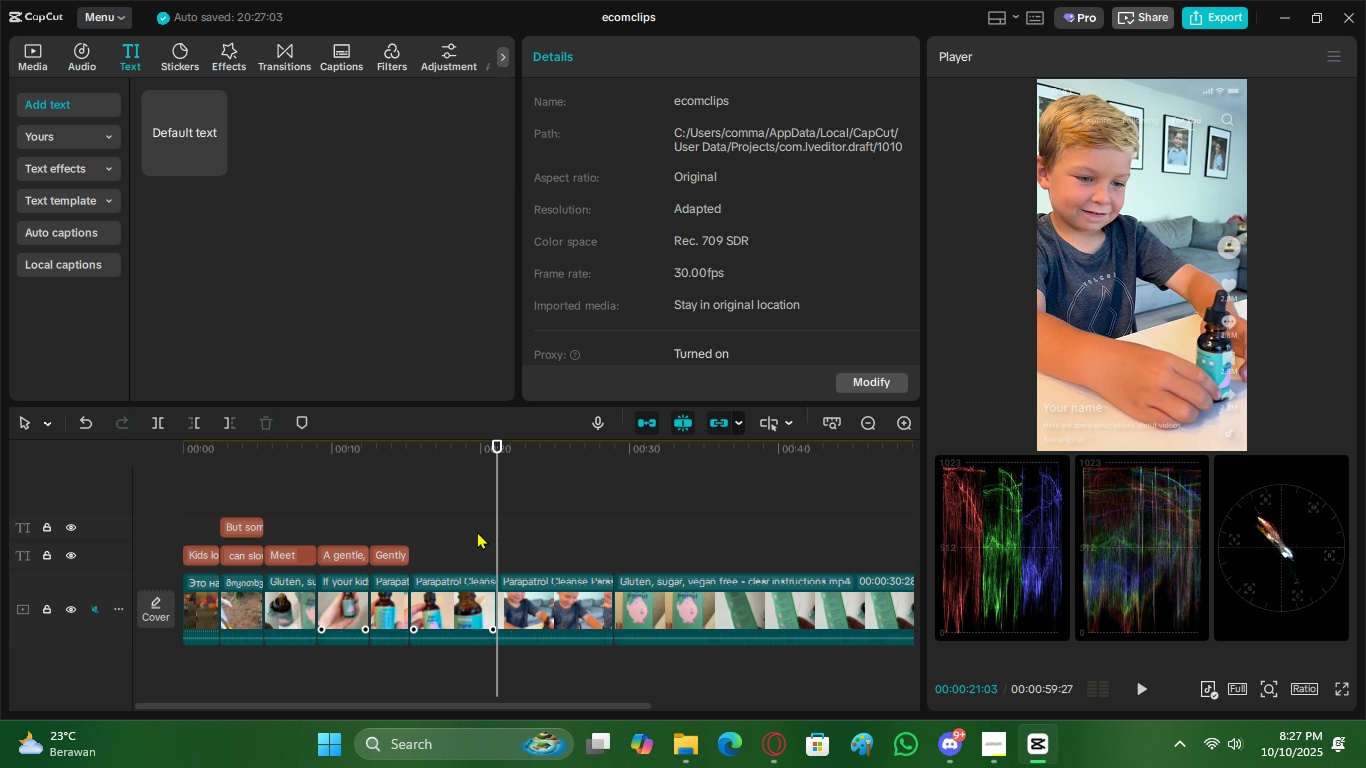 
key(ArrowLeft)
 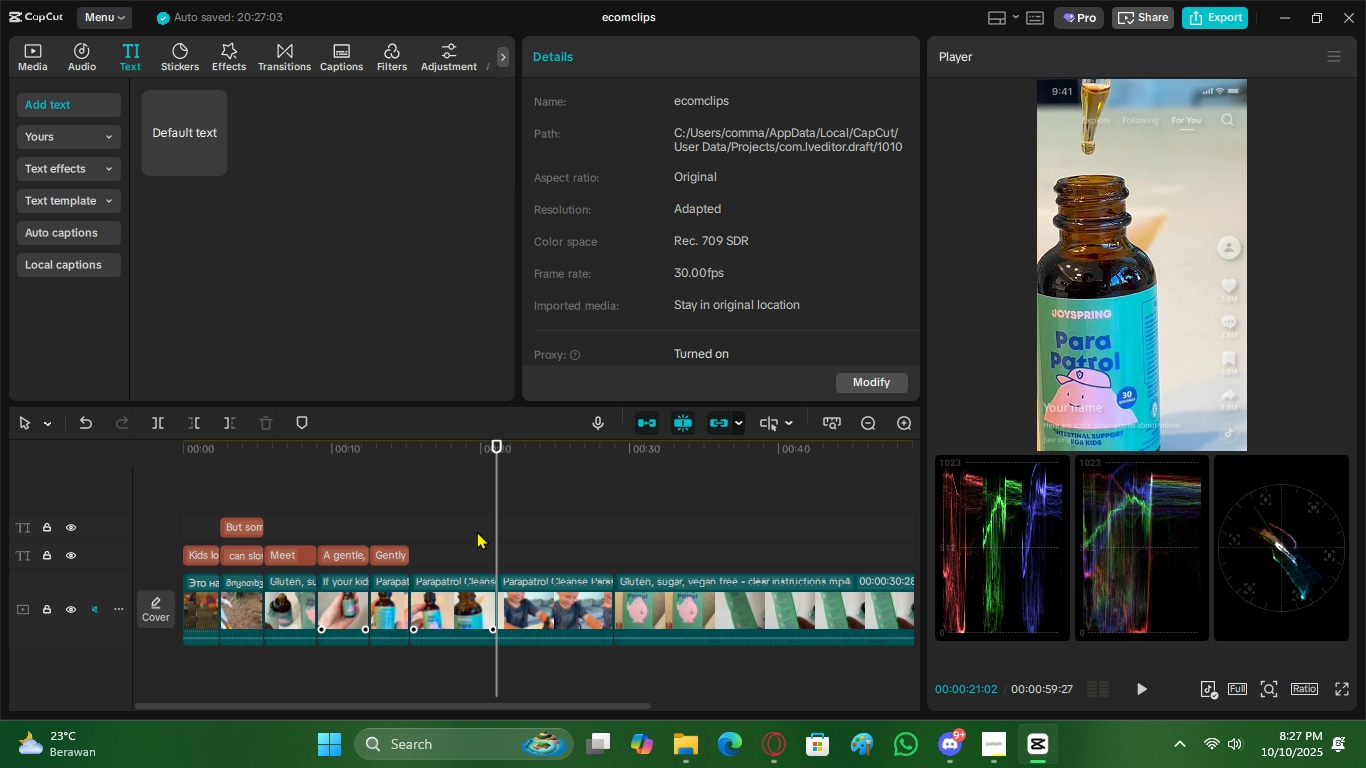 
key(ArrowRight)
 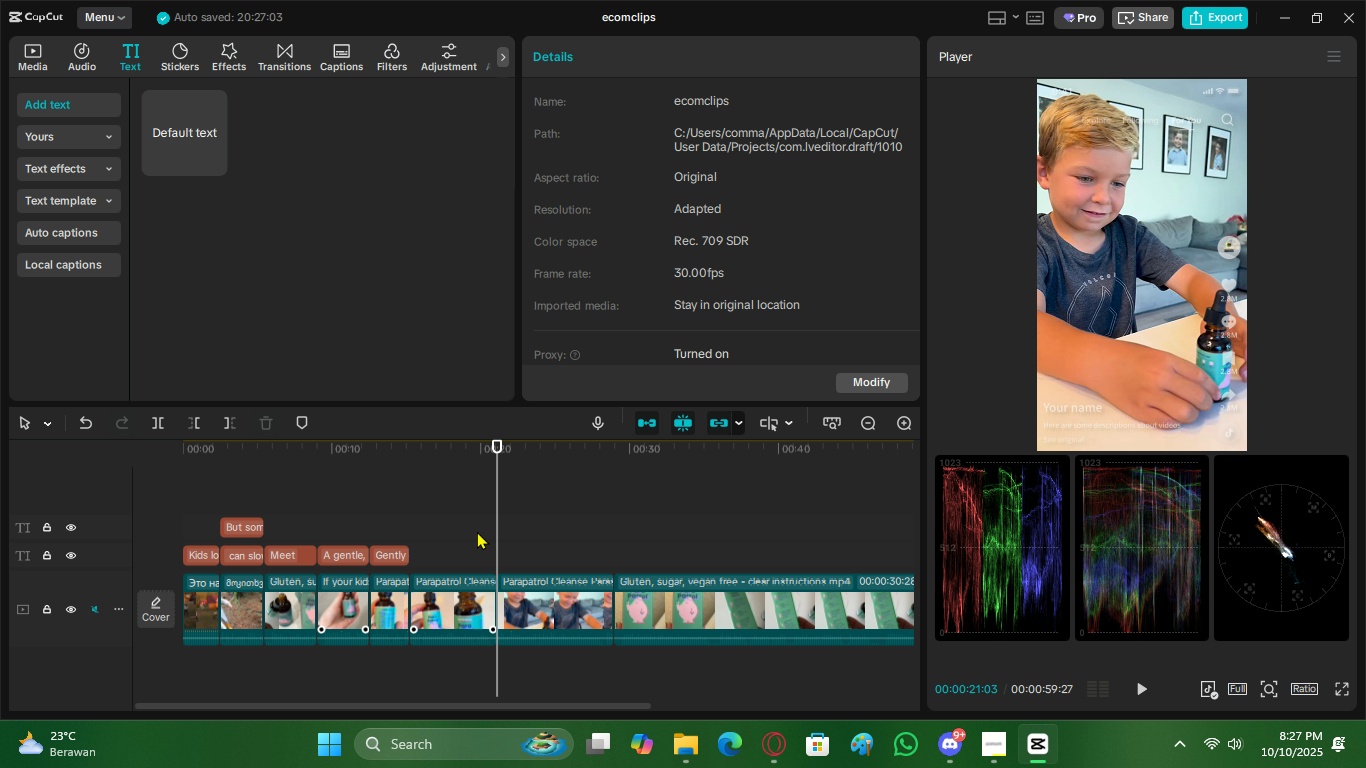 
key(ArrowLeft)
 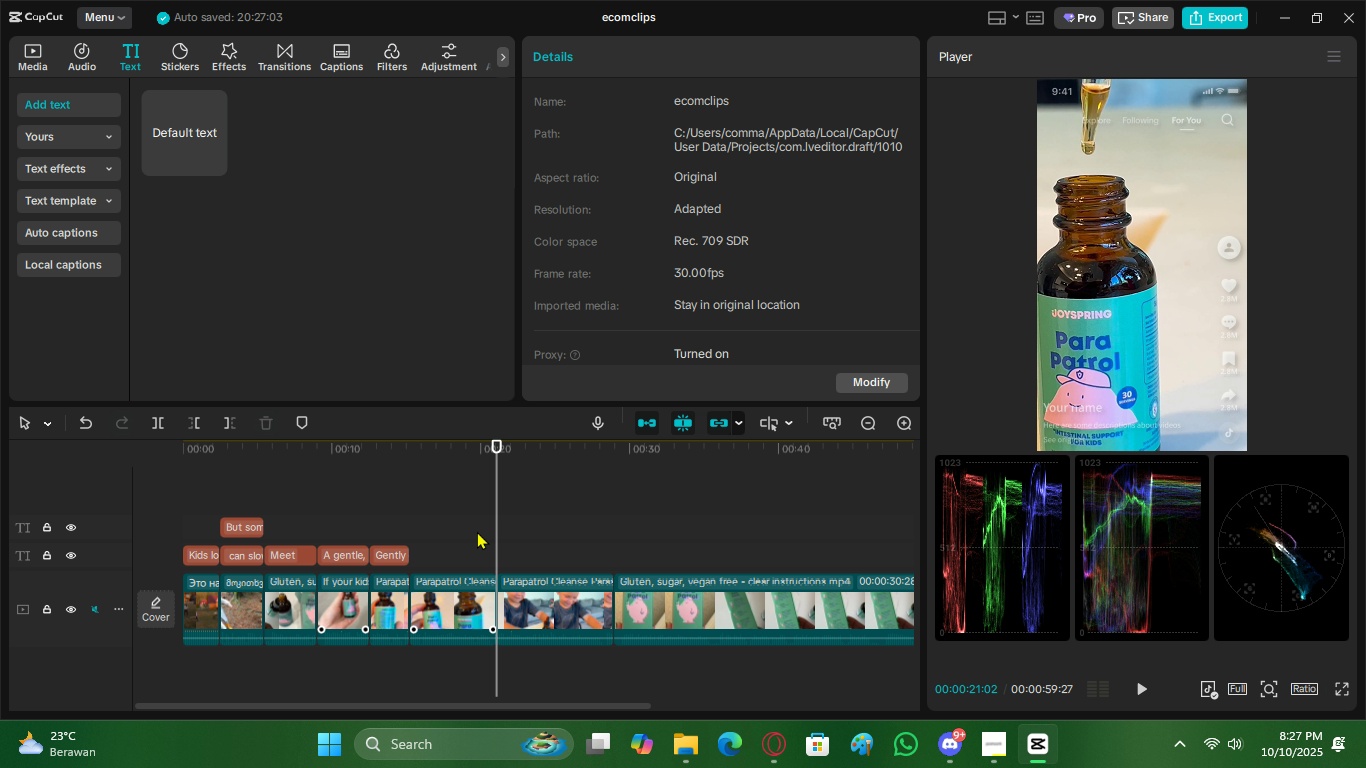 
key(ArrowLeft)
 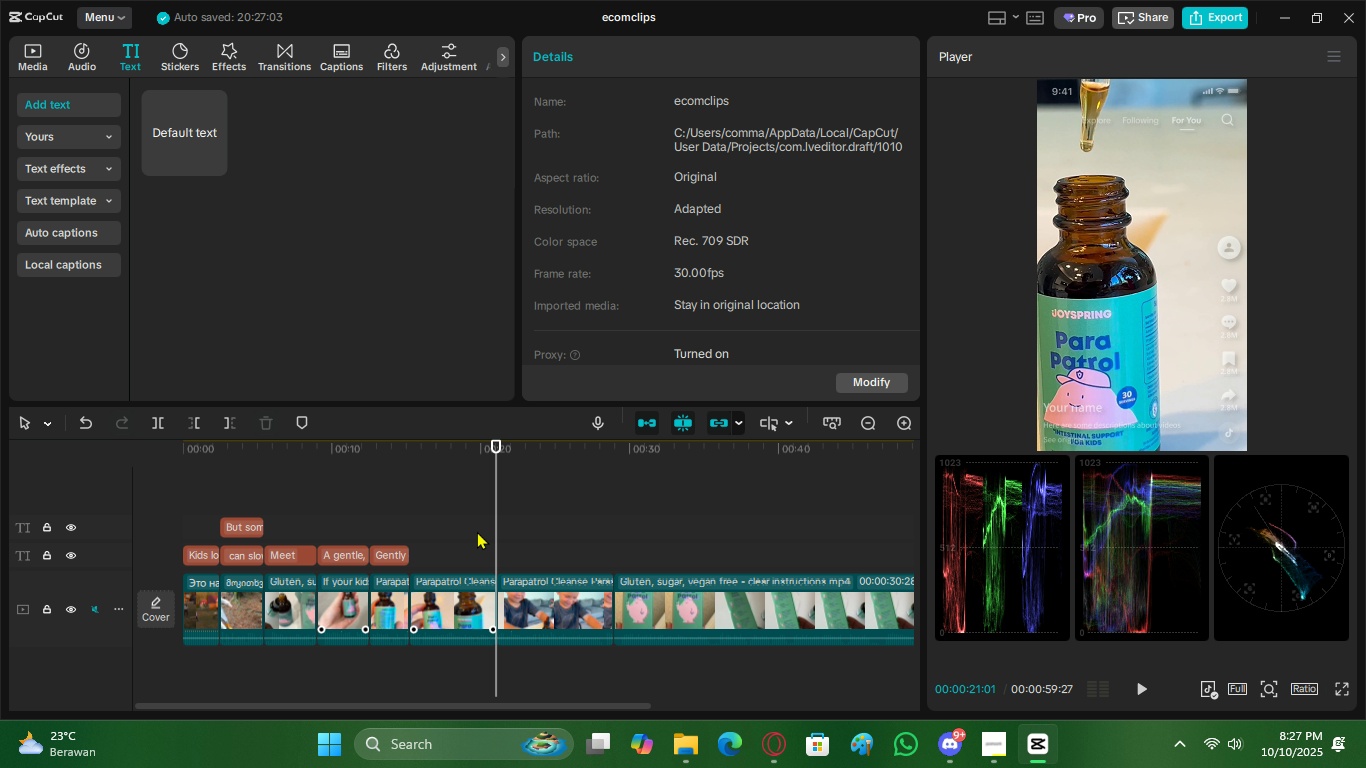 
key(ArrowLeft)
 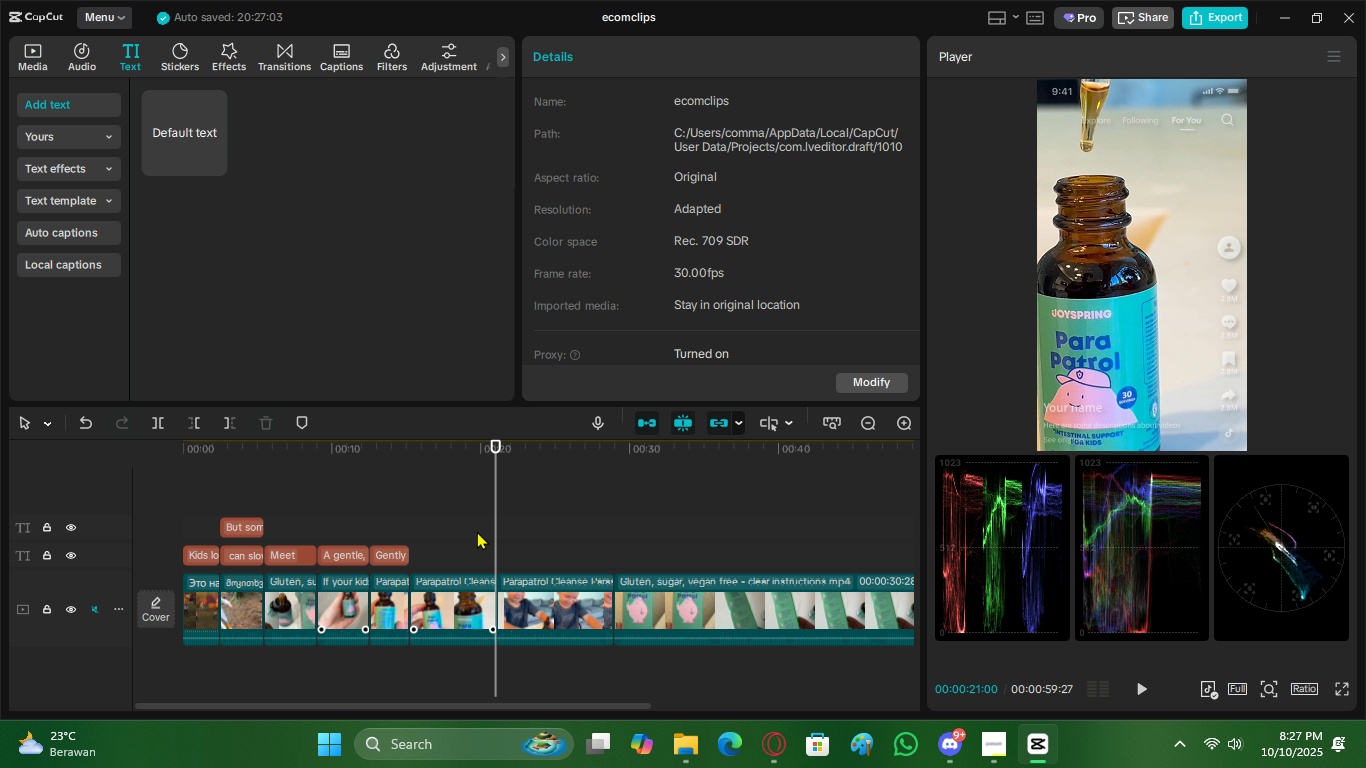 
key(ArrowRight)
 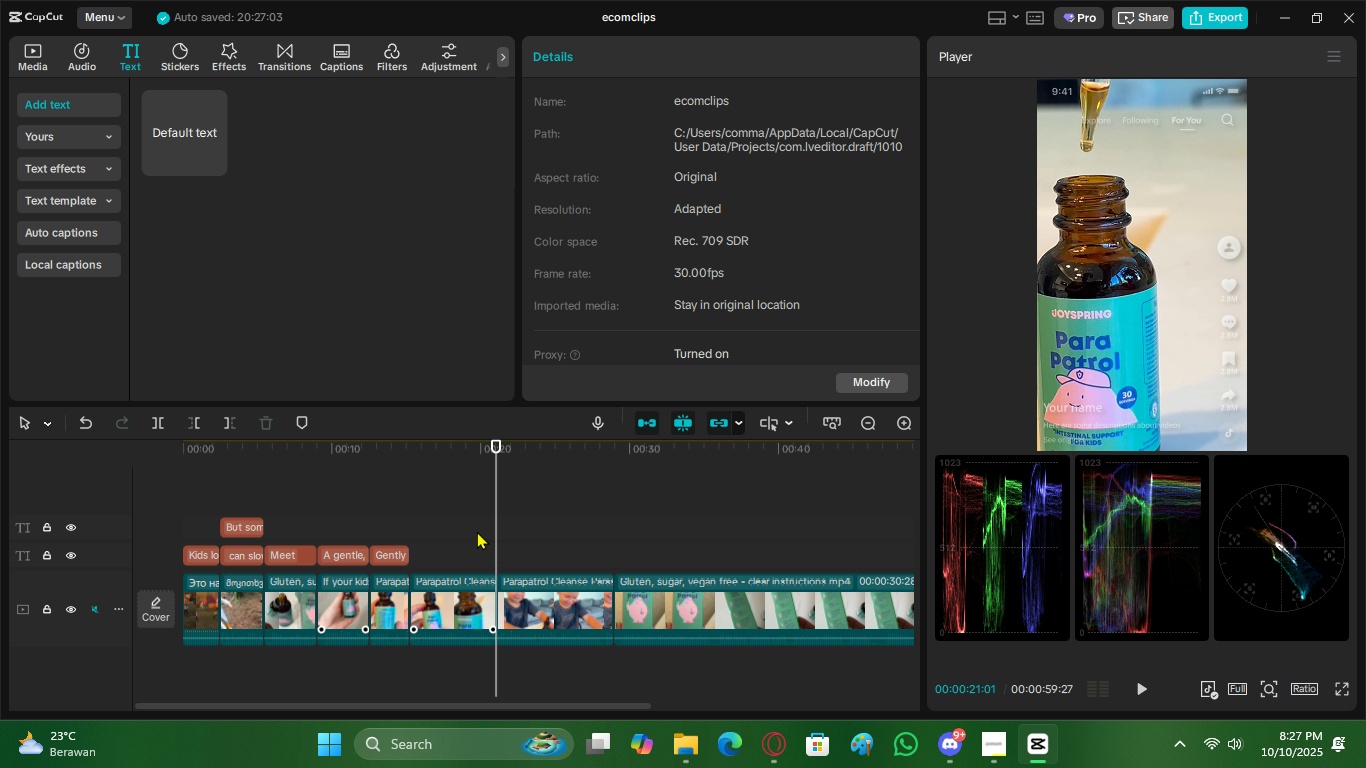 
key(ArrowLeft)
 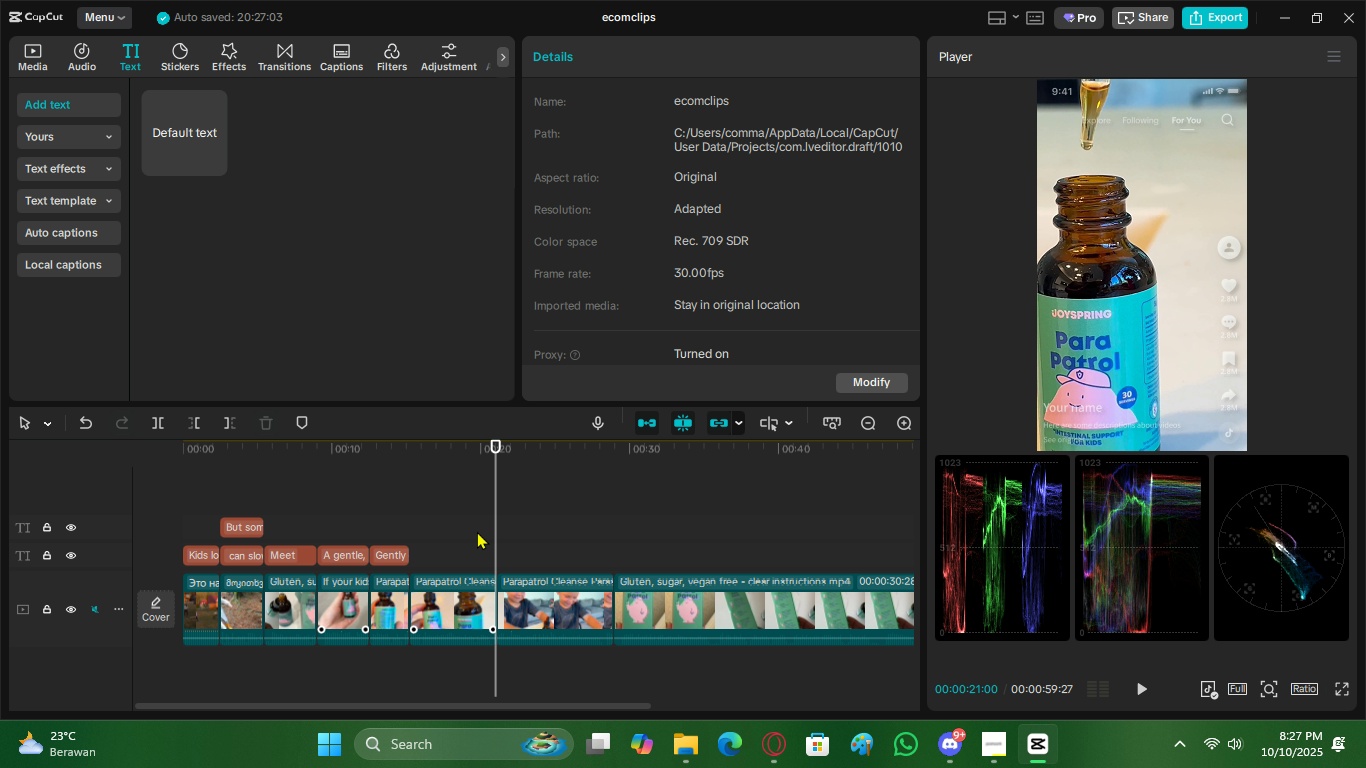 
key(ArrowLeft)
 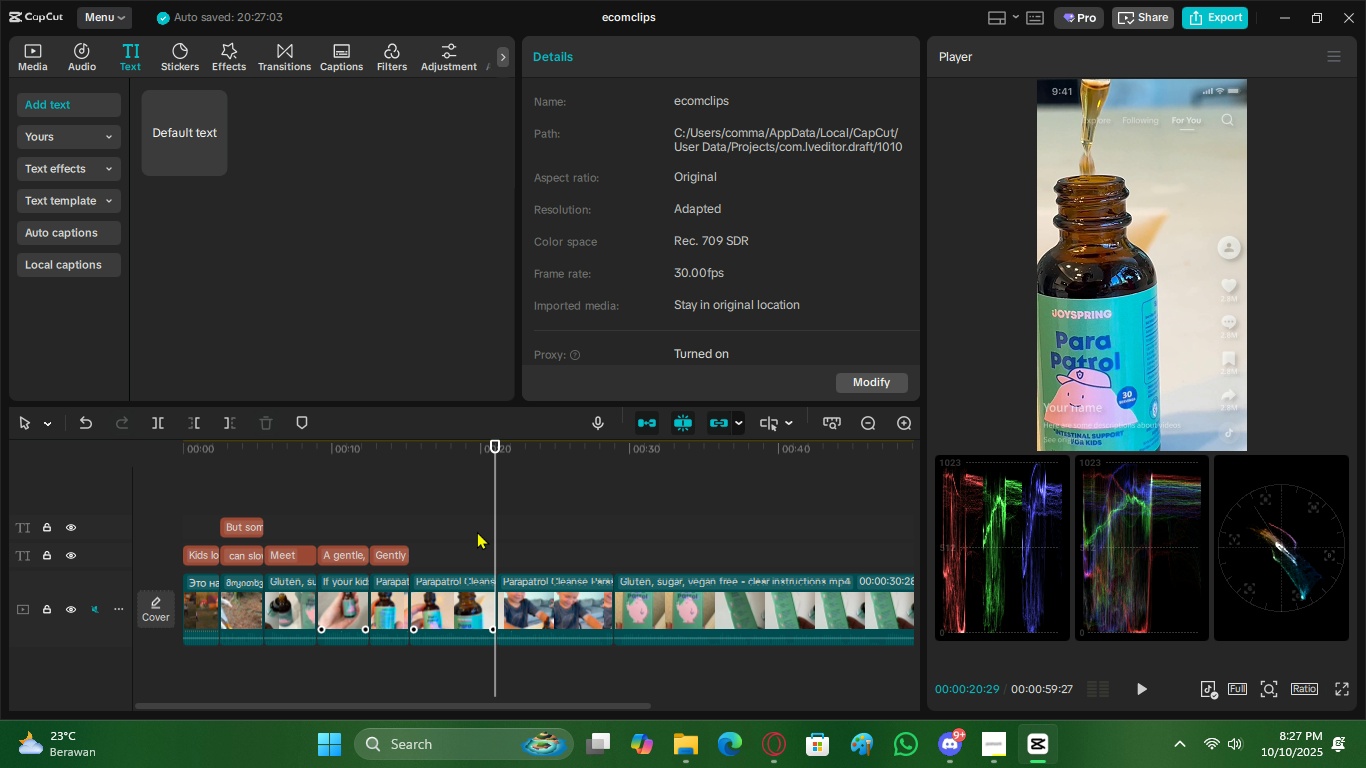 
key(ArrowLeft)
 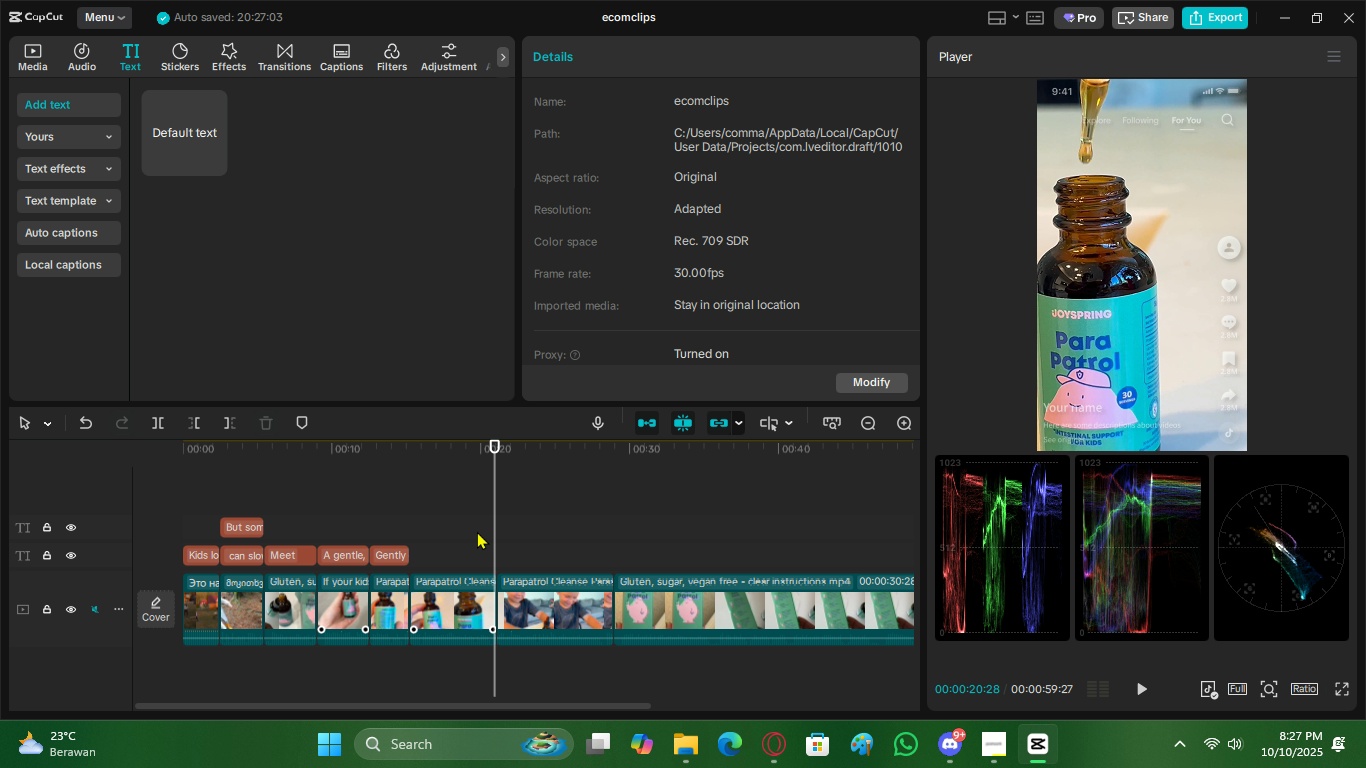 
key(ArrowLeft)
 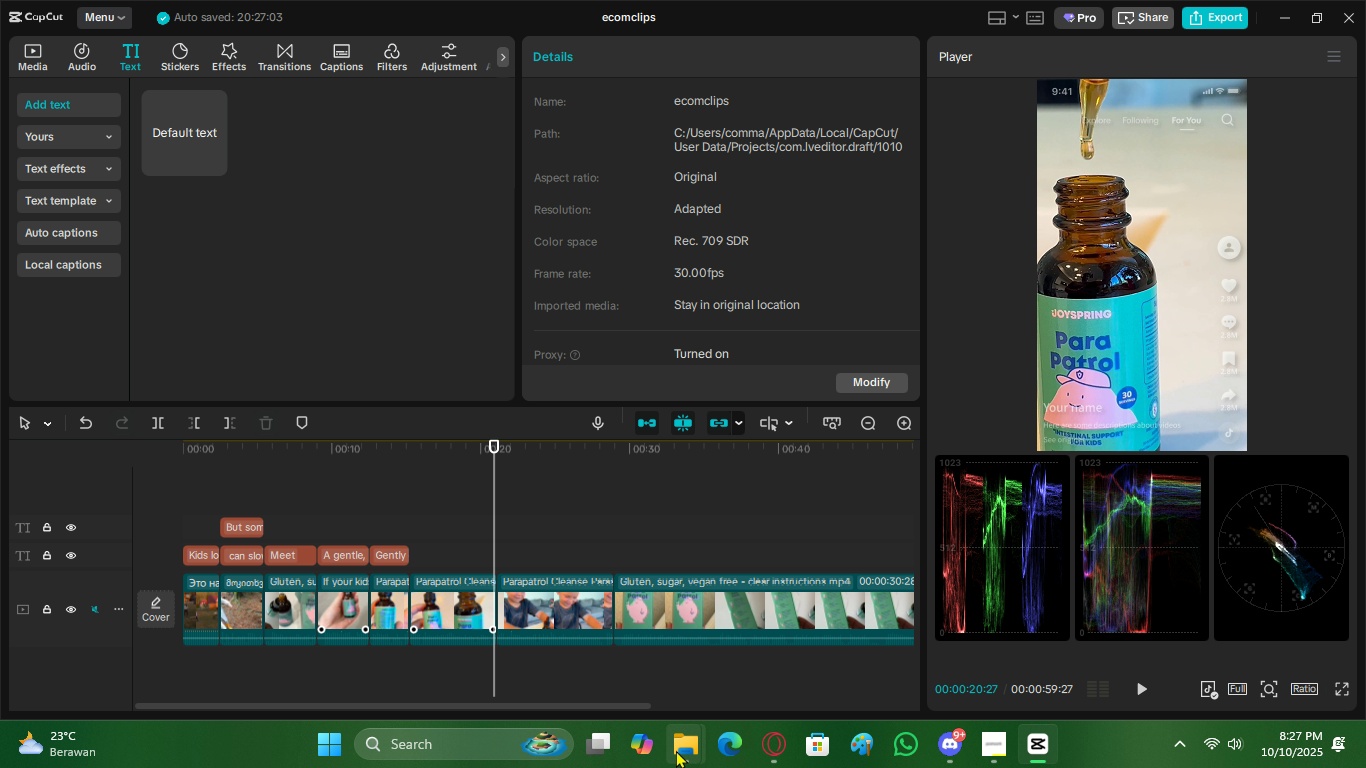 
left_click([676, 750])
 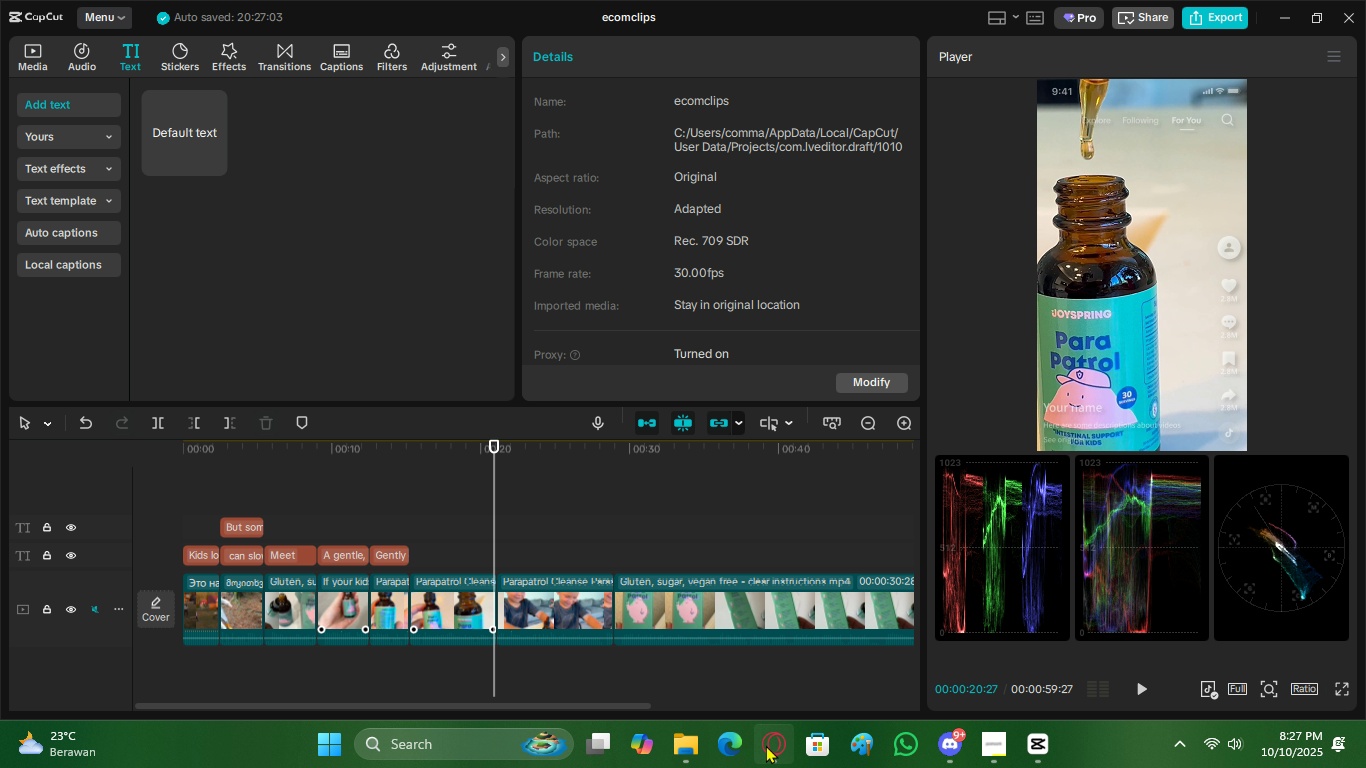 
left_click([766, 745])
 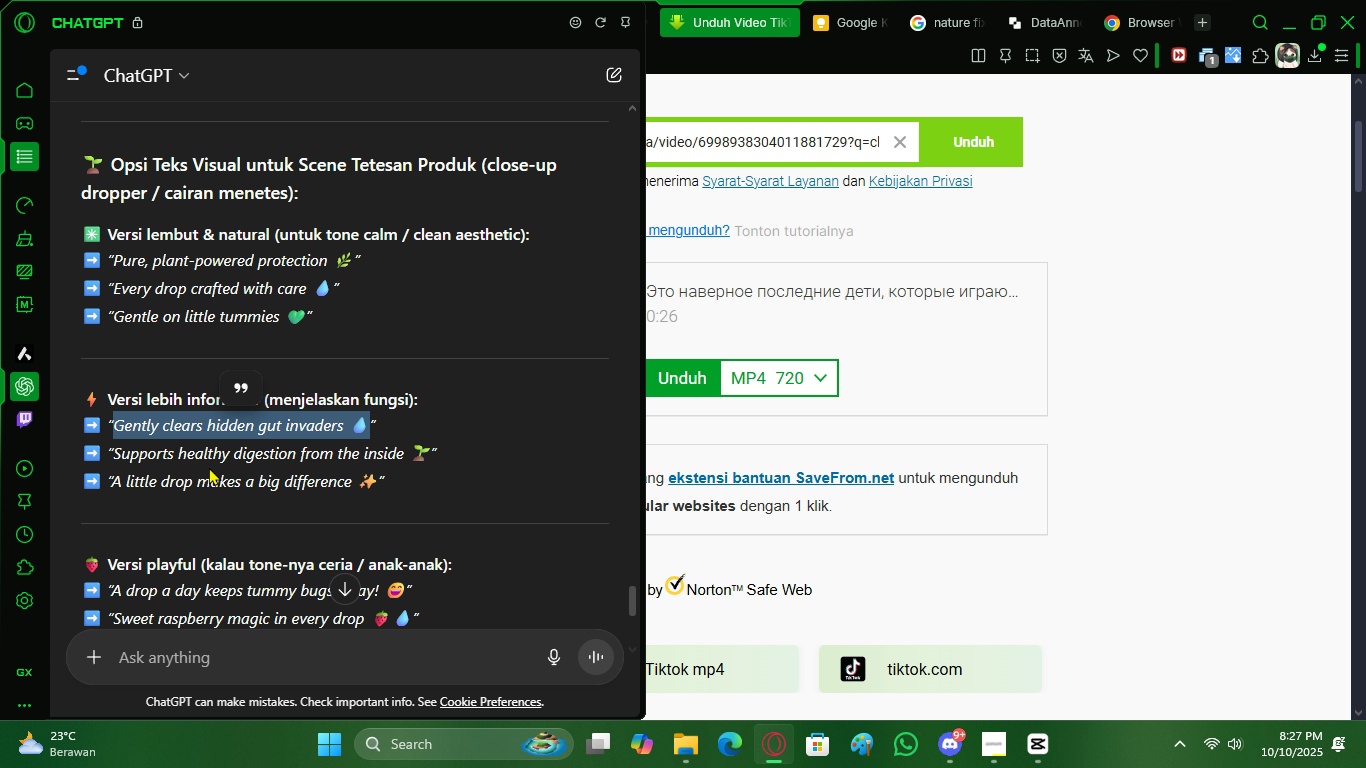 
left_click([202, 452])
 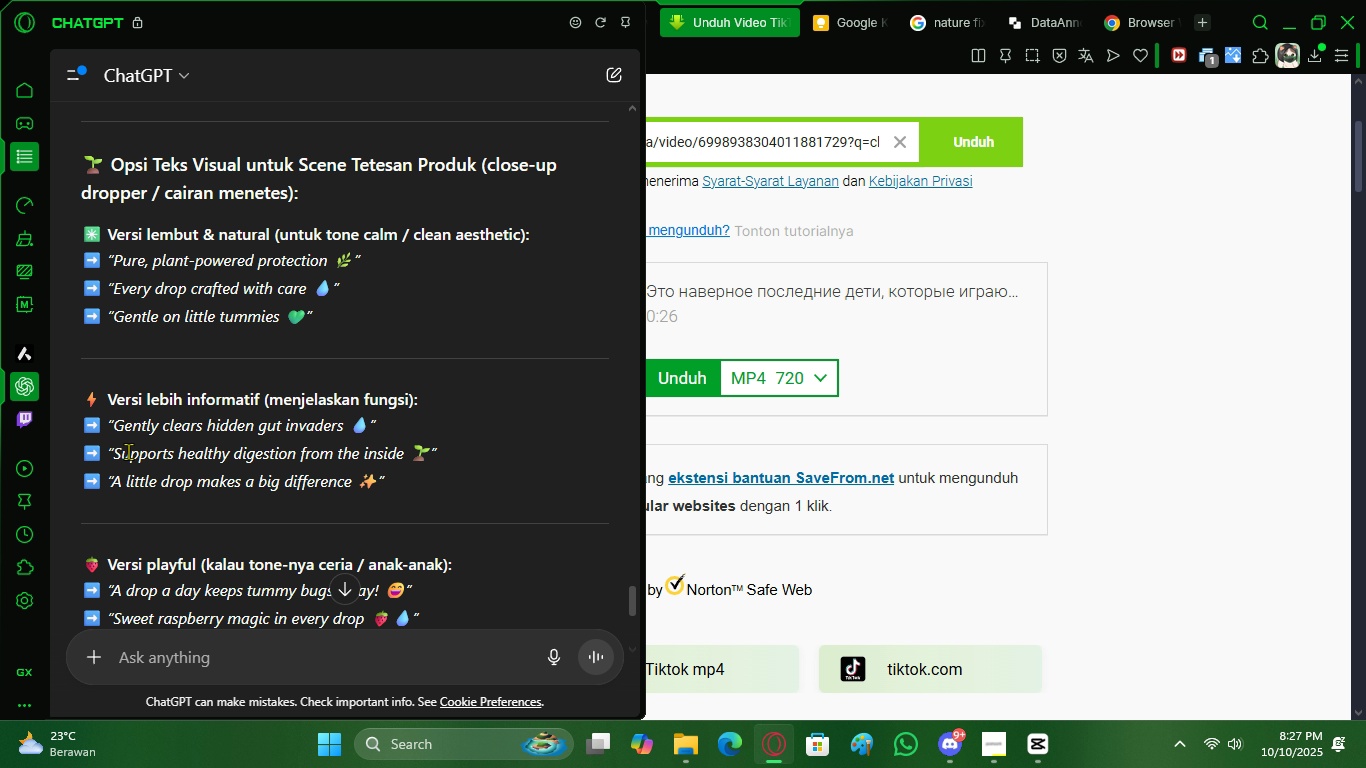 
left_click_drag(start_coordinate=[116, 454], to_coordinate=[423, 461])
 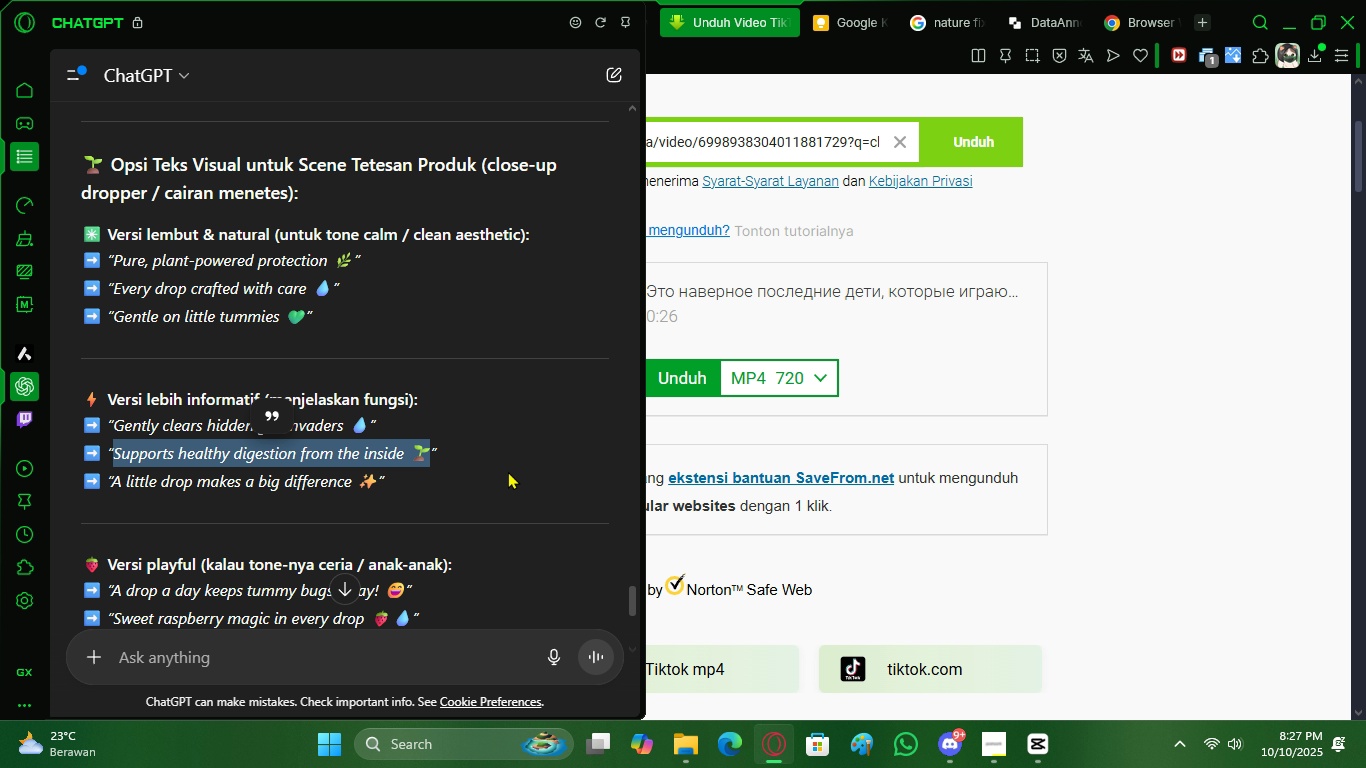 
key(Control+C)
 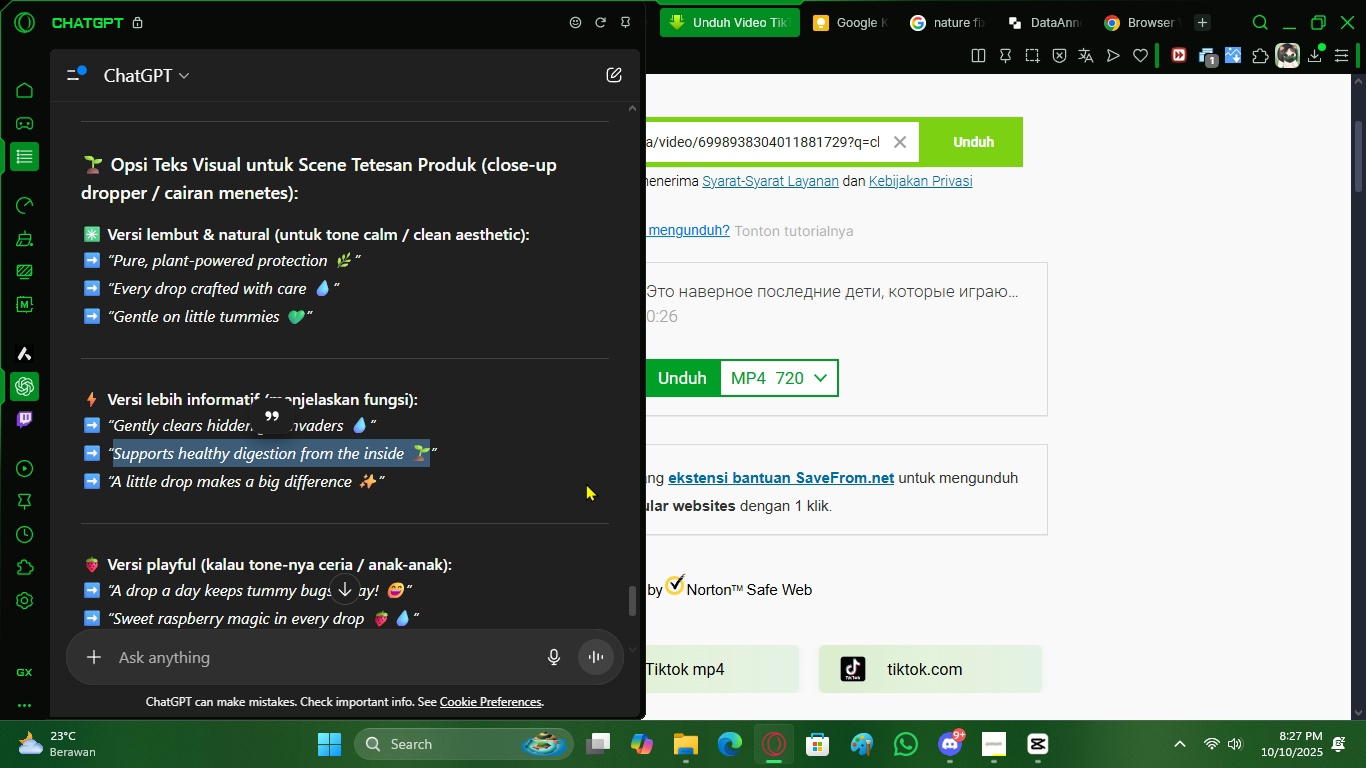 
key(Control+ControlLeft)
 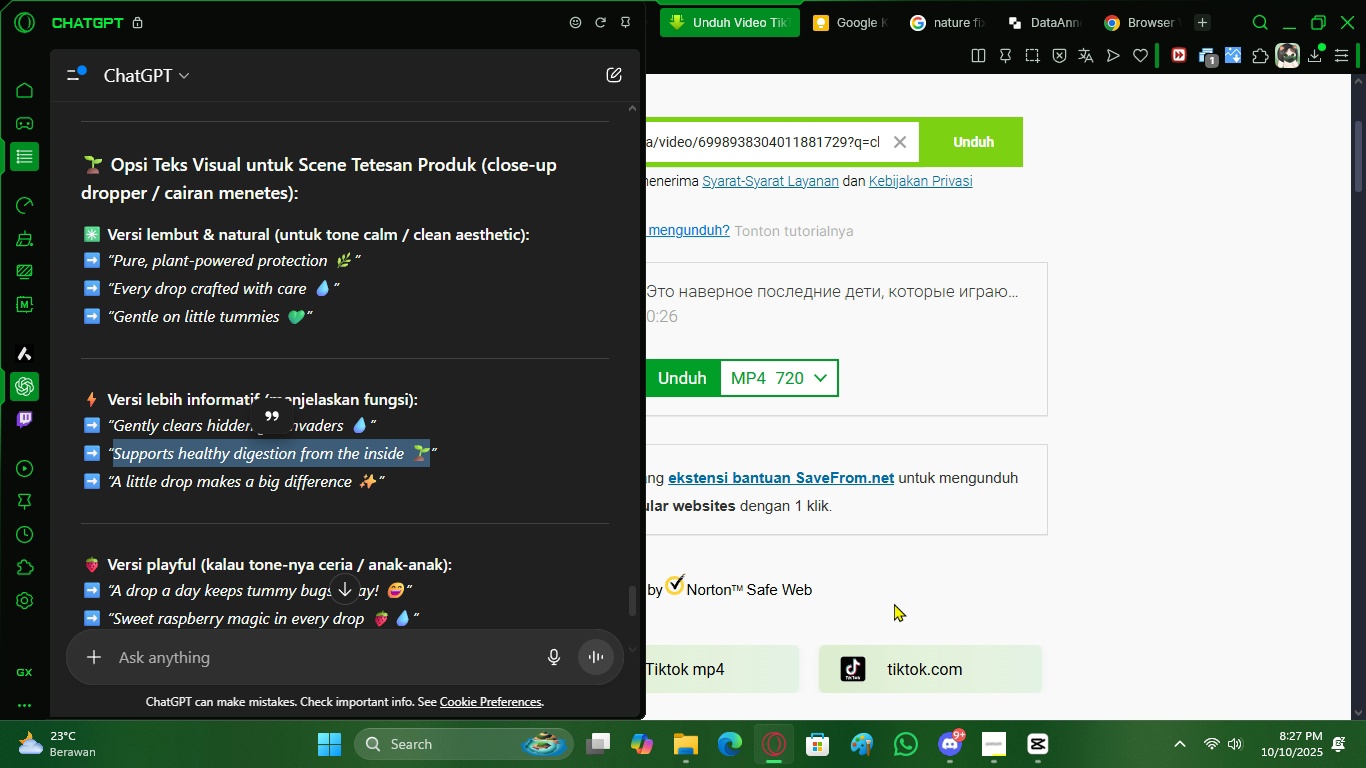 
key(Control+C)
 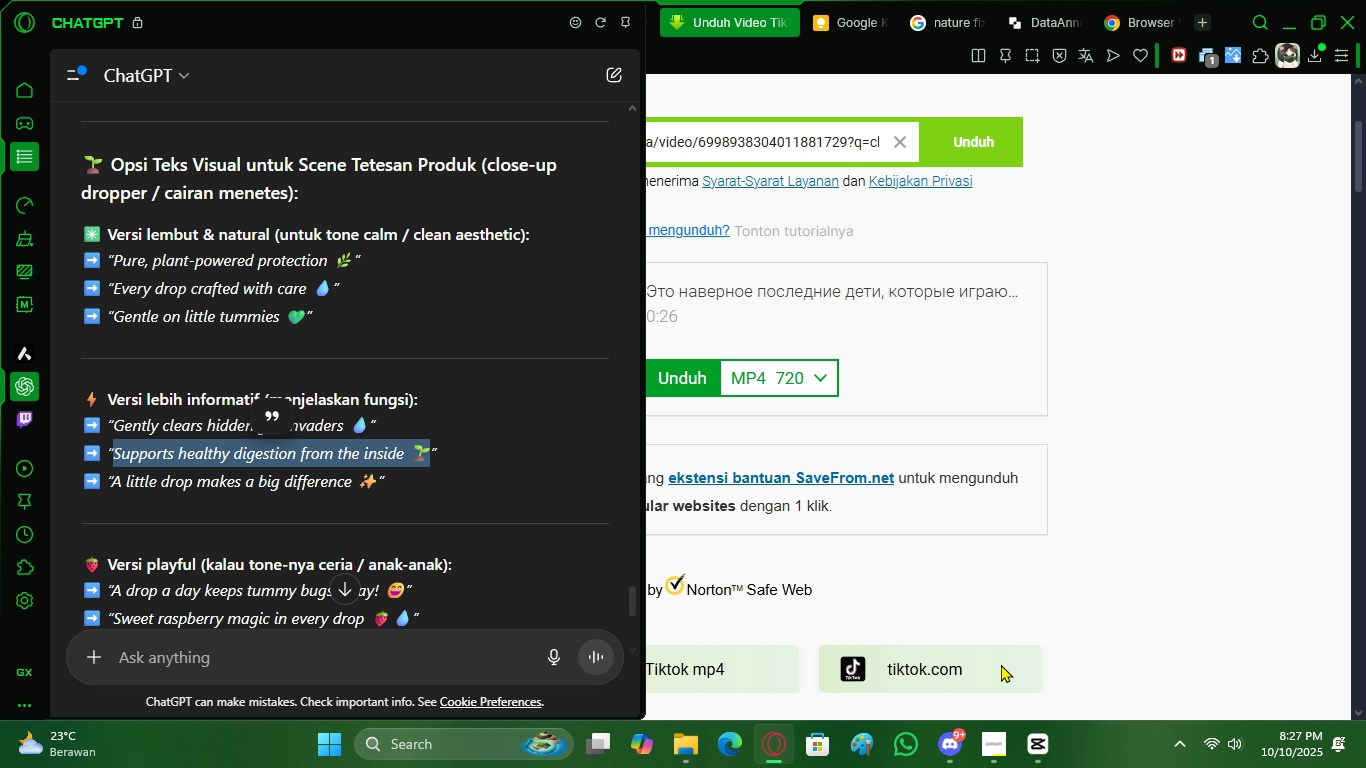 
key(Control+ControlLeft)
 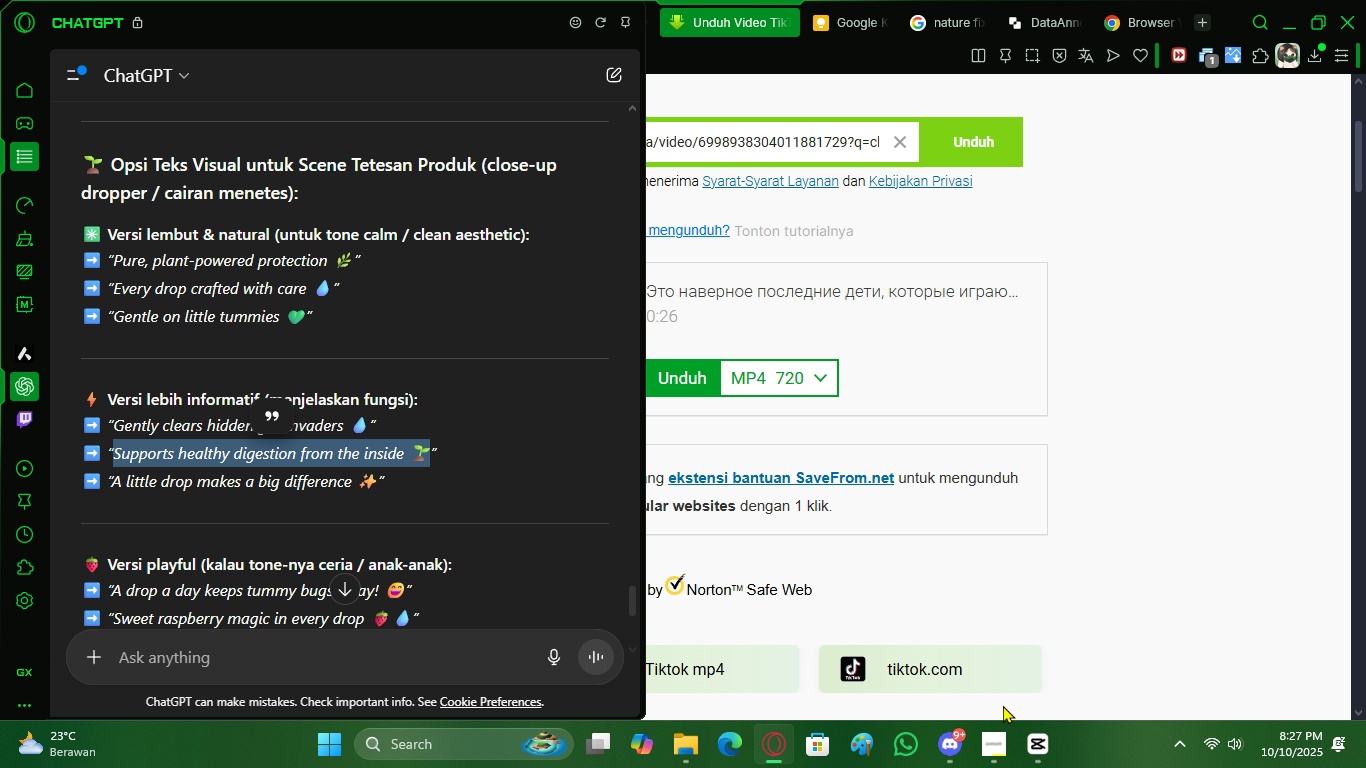 
key(Control+C)
 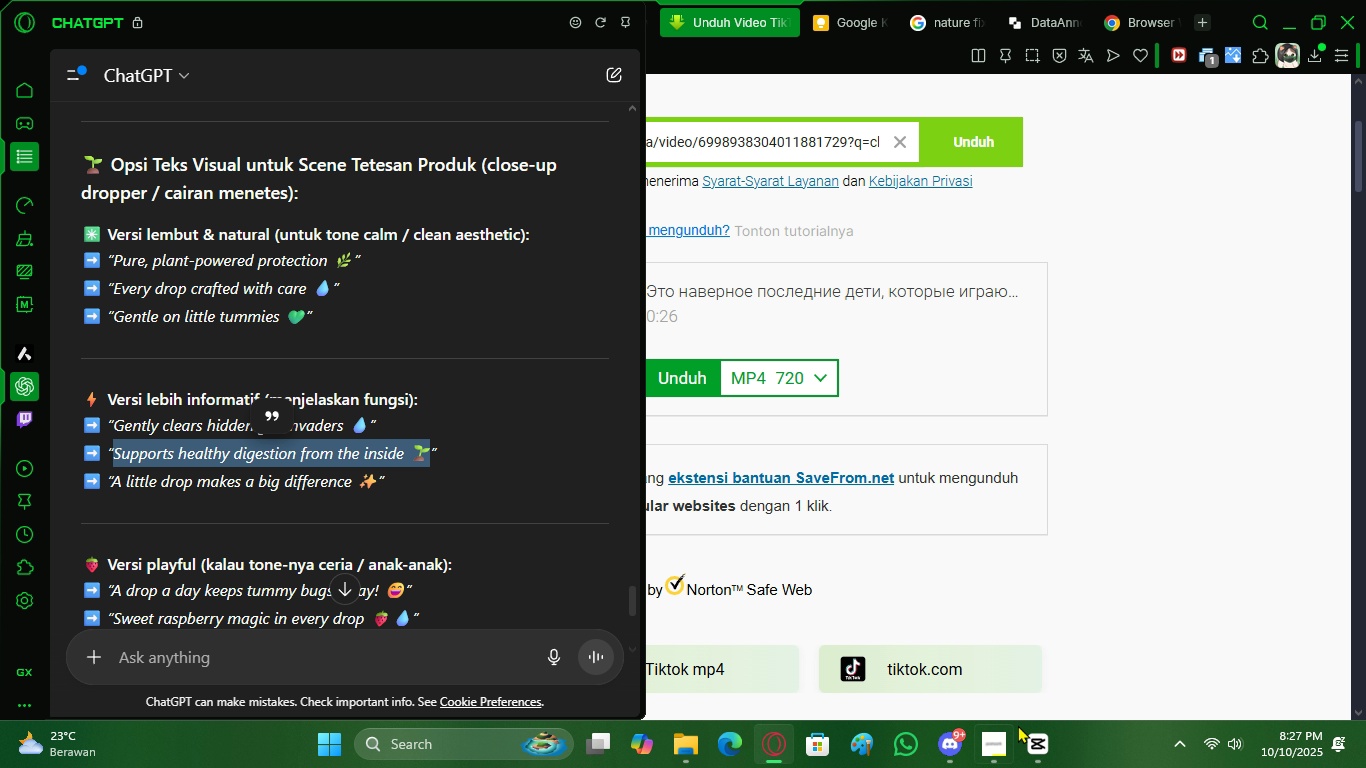 
key(Control+ControlLeft)
 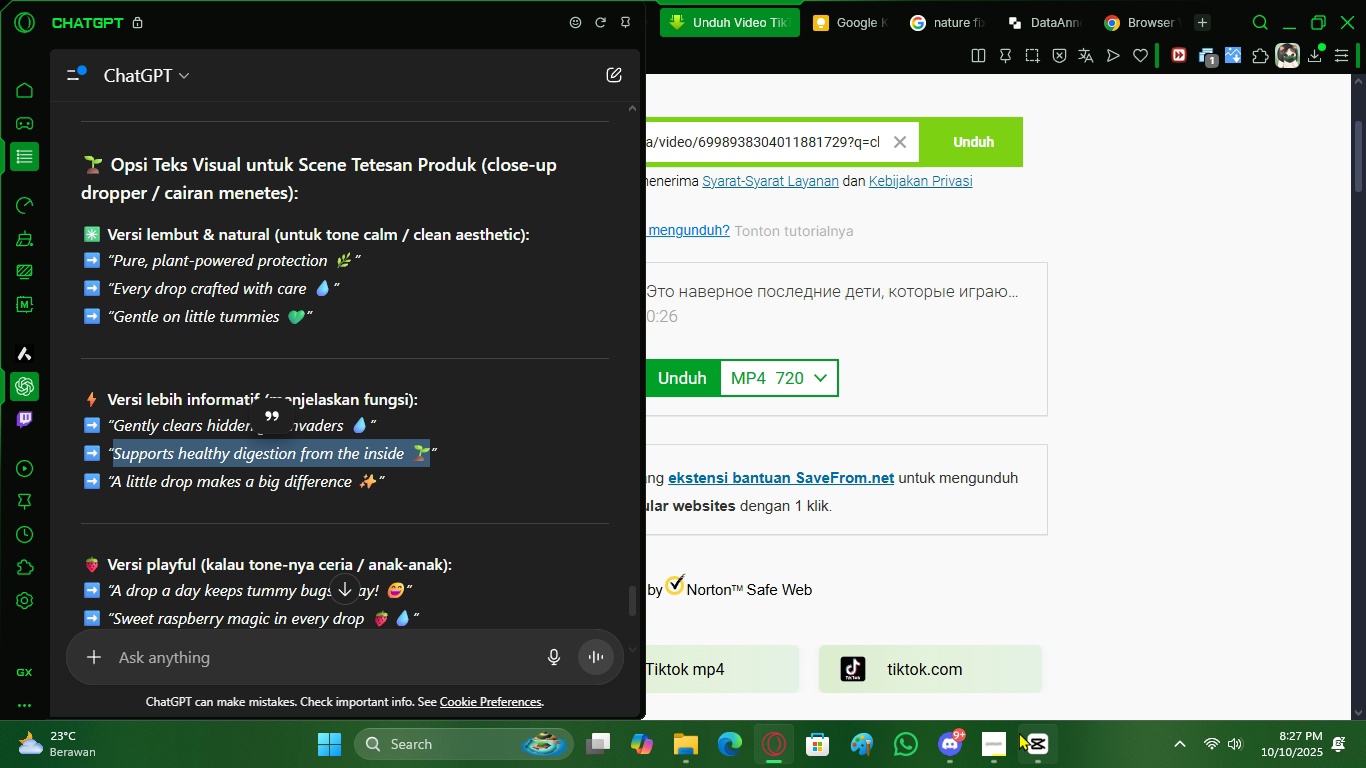 
key(Control+C)
 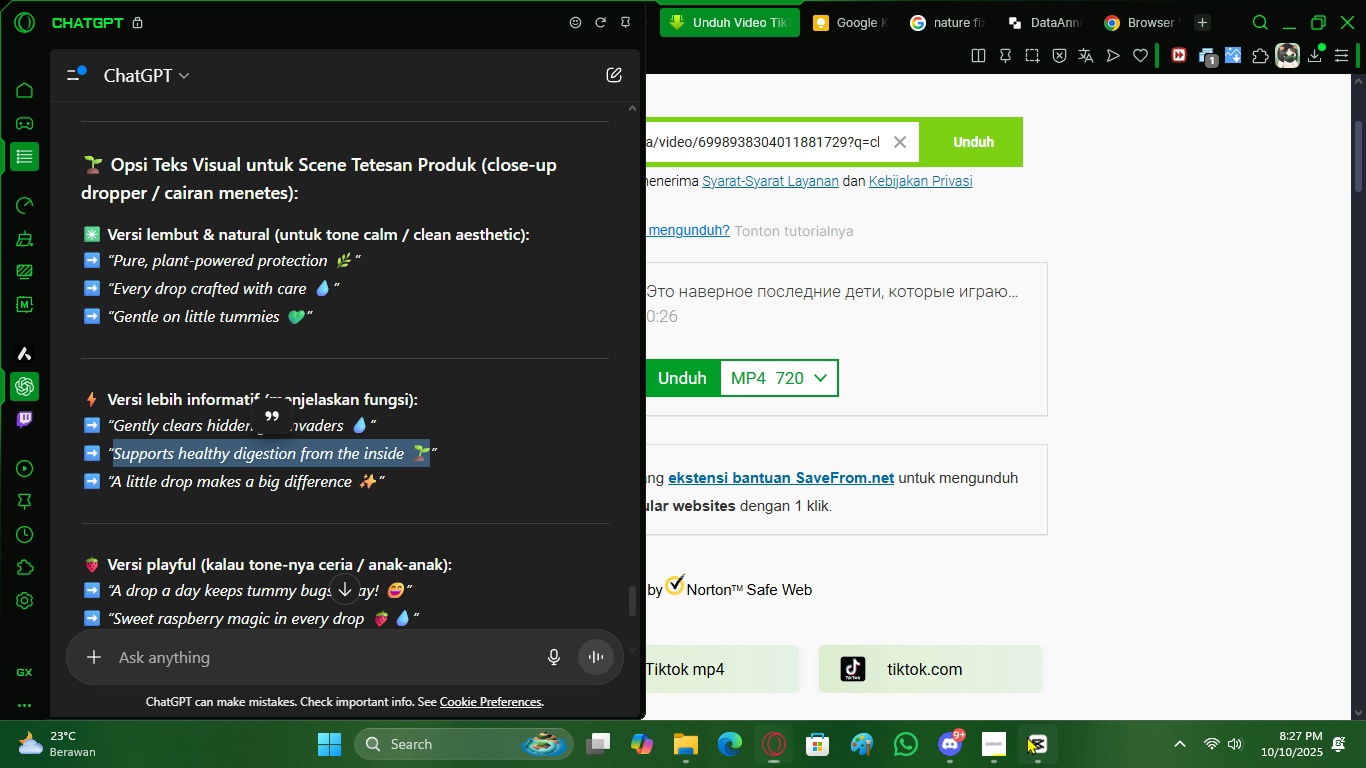 
left_click([1027, 736])
 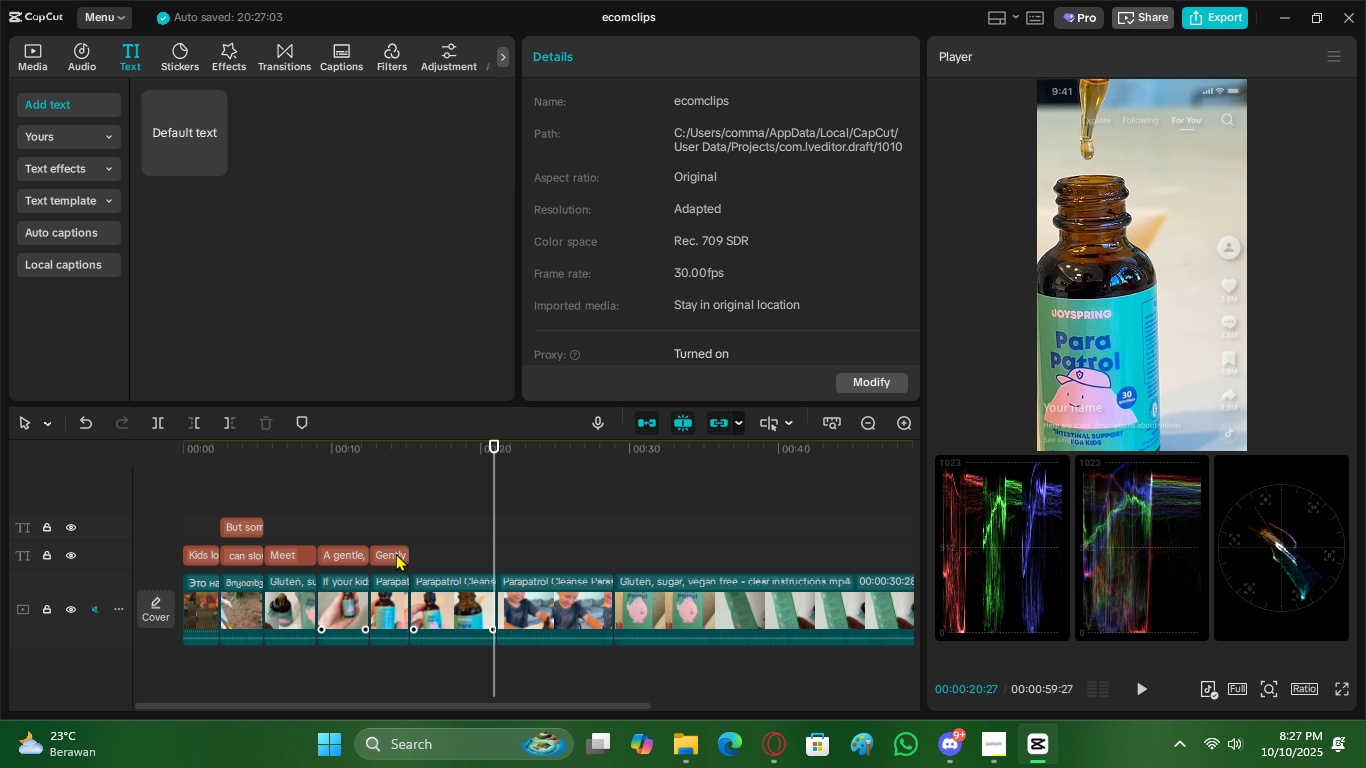 
hold_key(key=AltLeft, duration=1.1)
left_click_drag(start_coordinate=[394, 552], to_coordinate=[434, 553])
 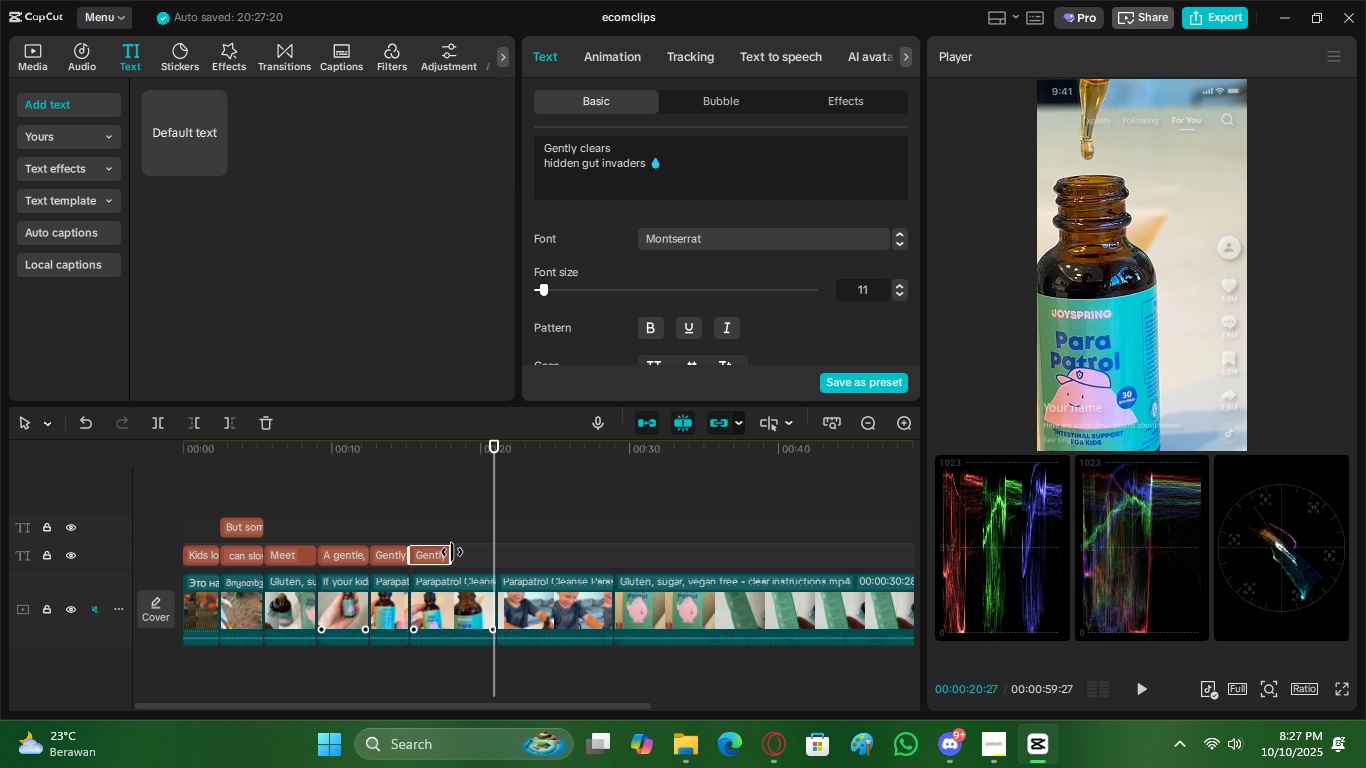 
left_click_drag(start_coordinate=[452, 552], to_coordinate=[496, 552])
 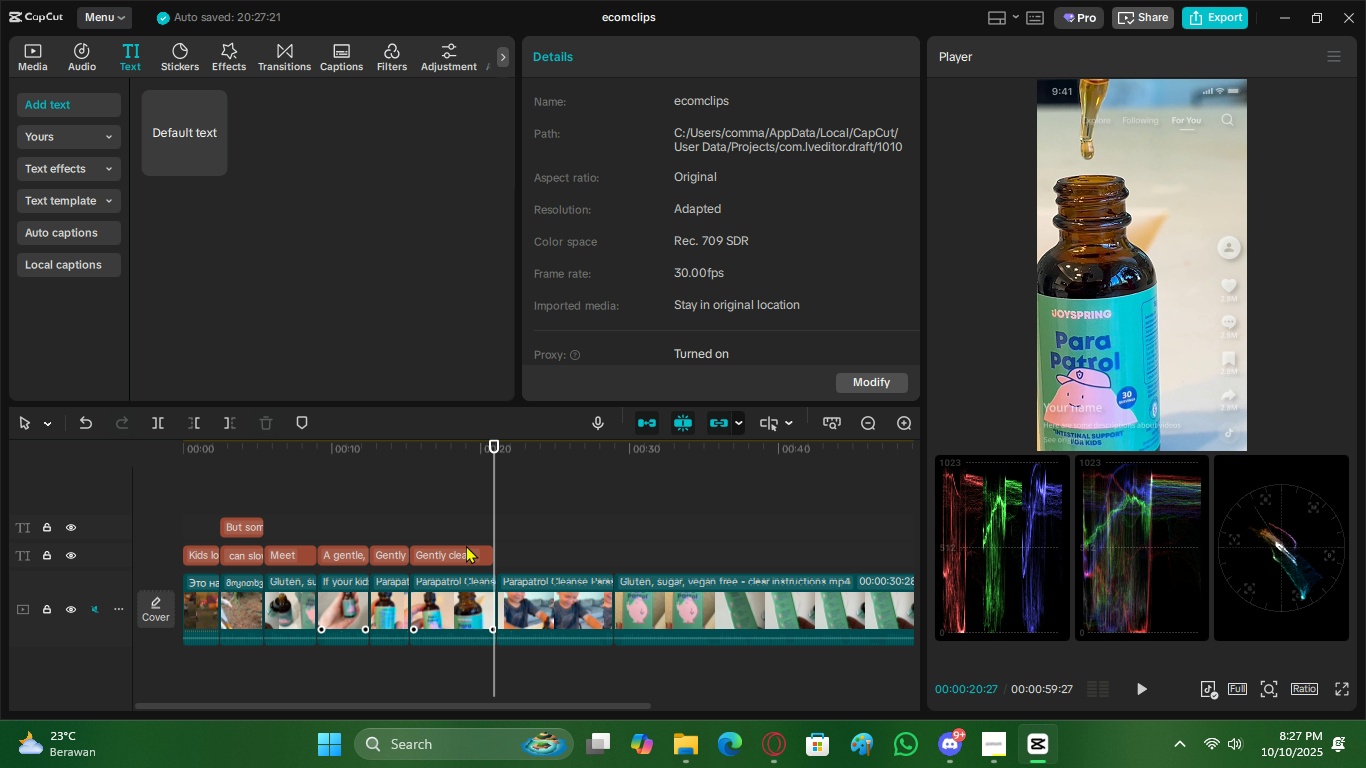 
left_click([466, 543])
 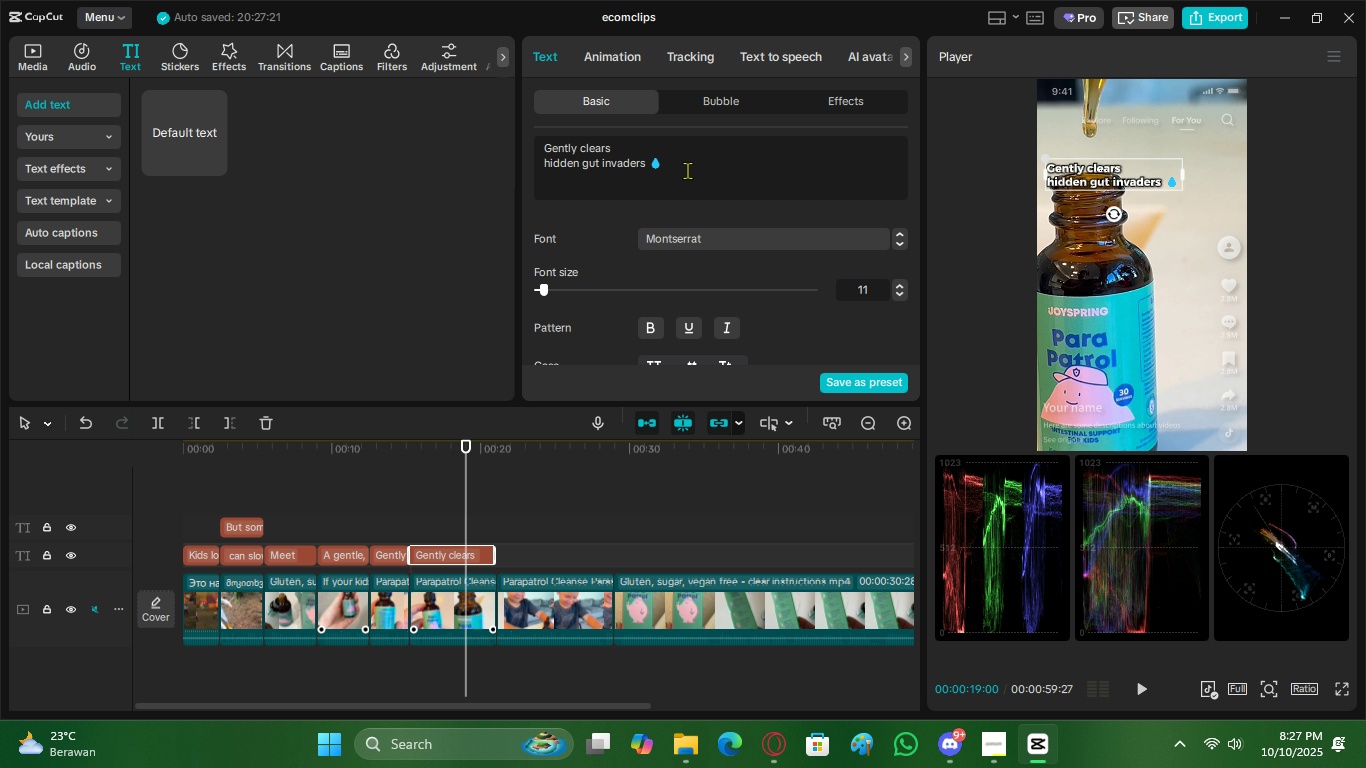 
left_click([688, 167])
 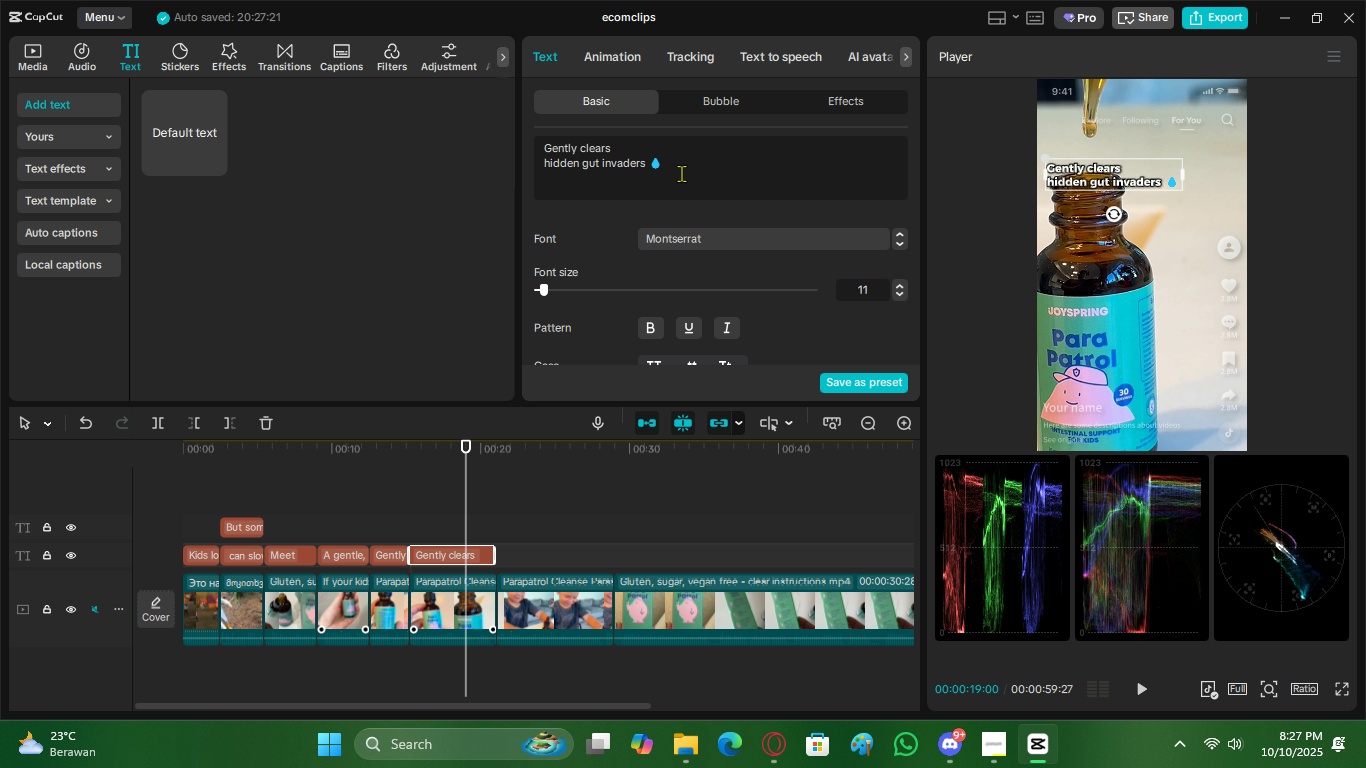 
key(Control+ControlLeft)
 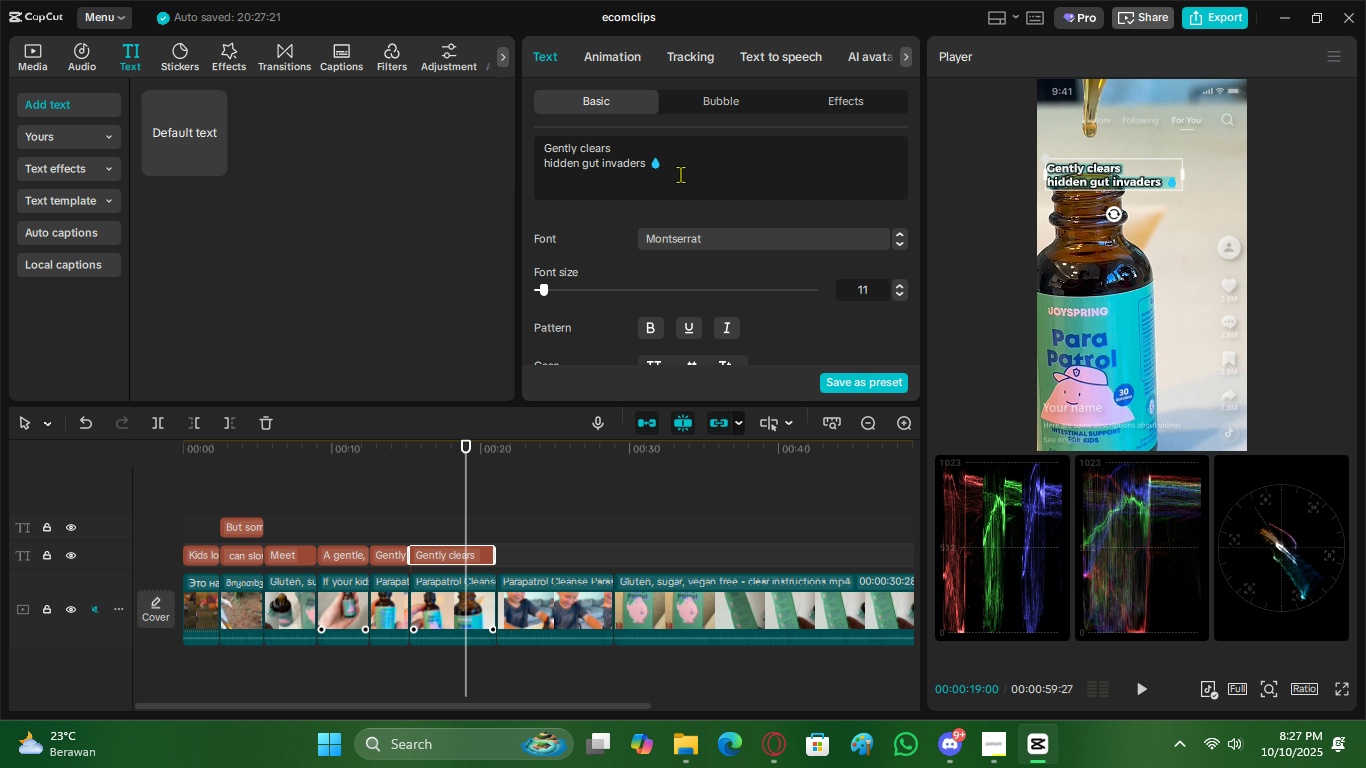 
key(Control+A)
 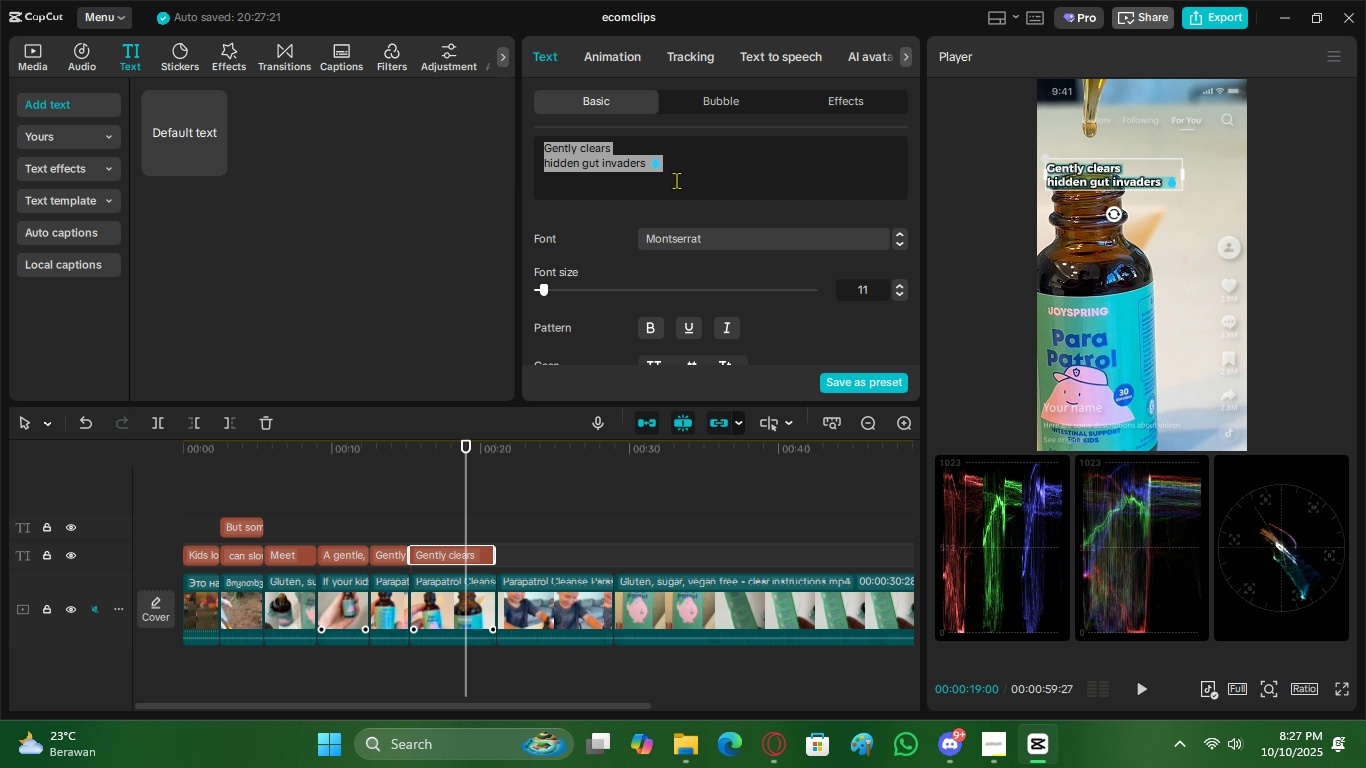 
key(Control+V)
 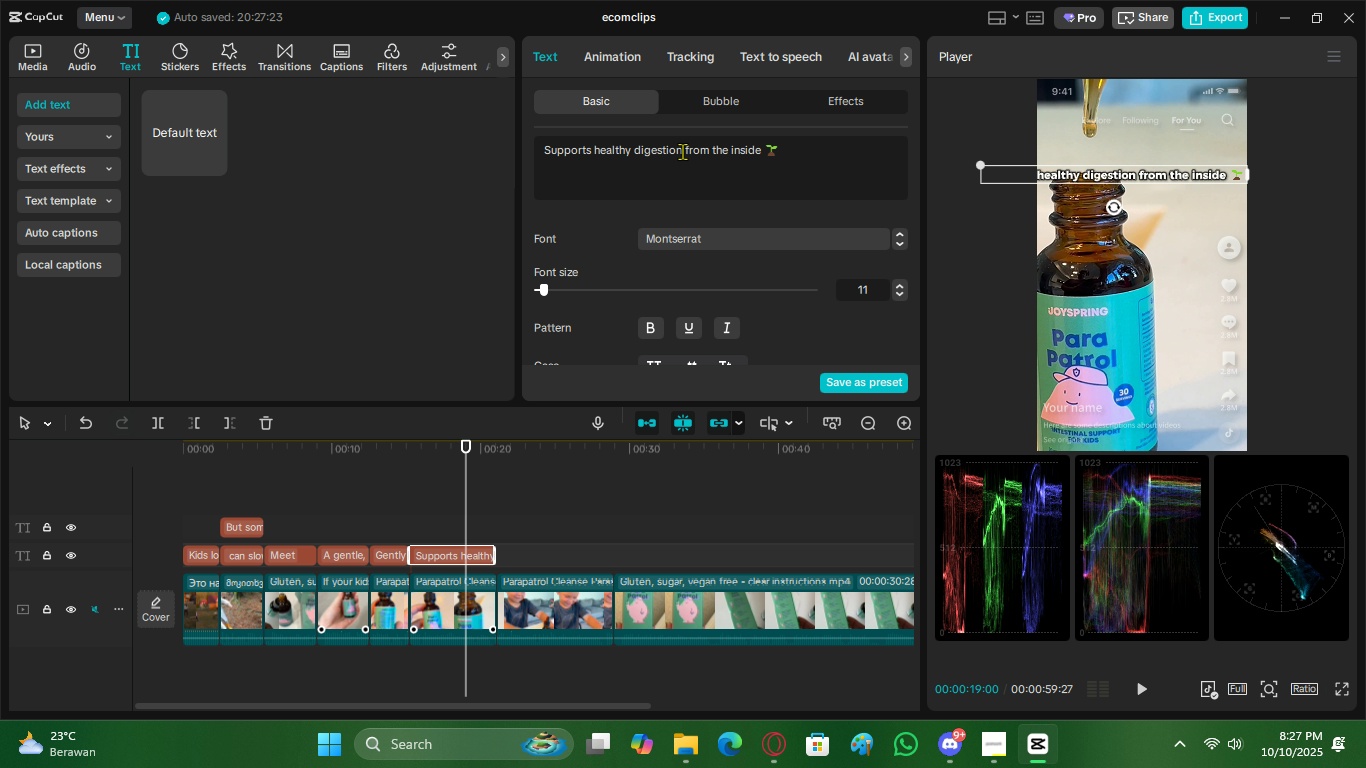 
left_click([684, 151])
 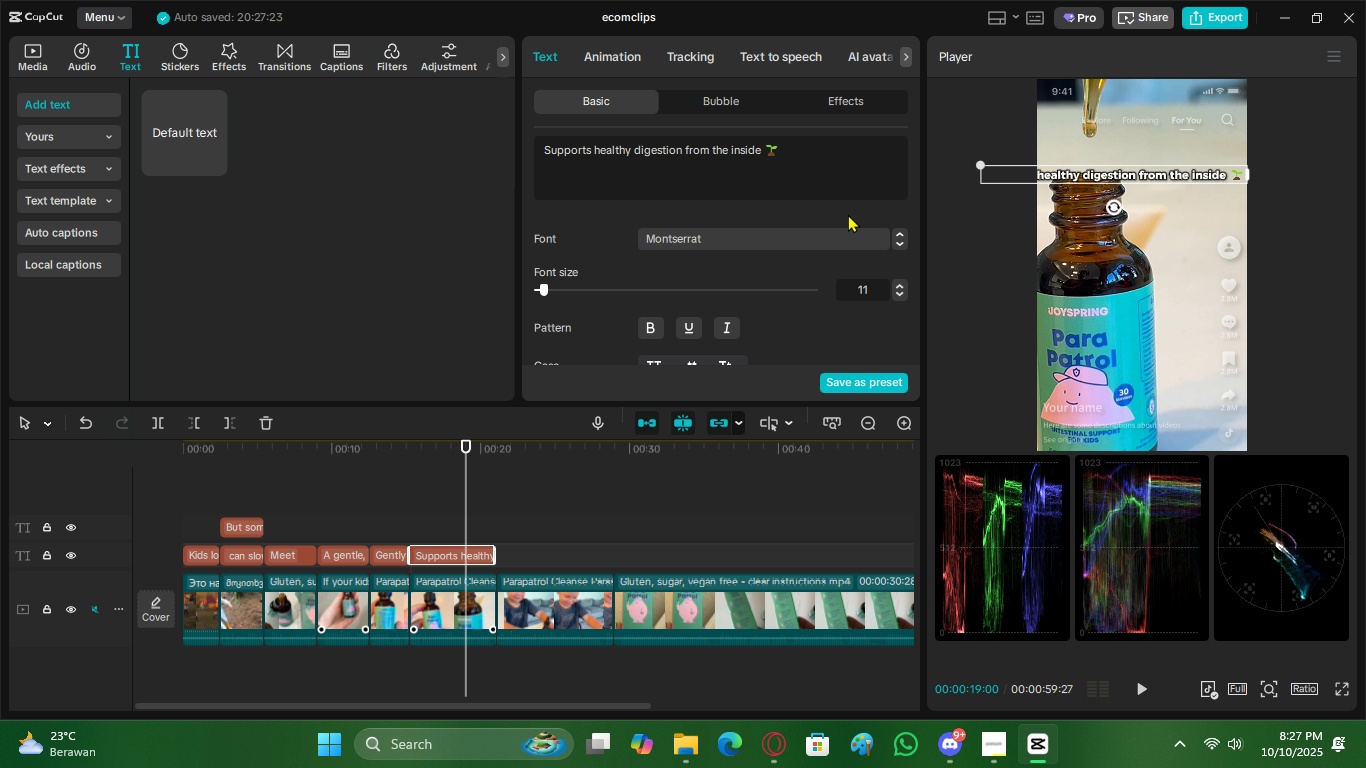 
key(Backspace)
 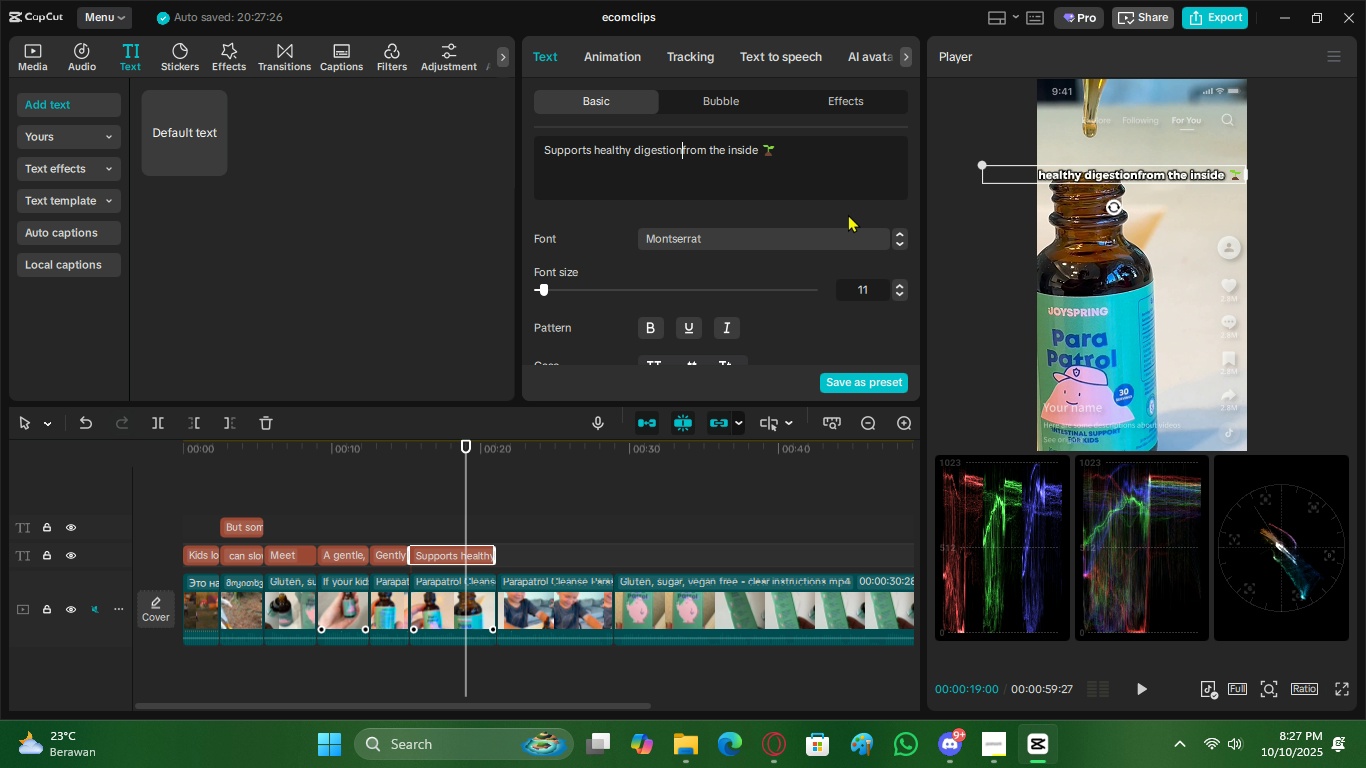 
key(Enter)
 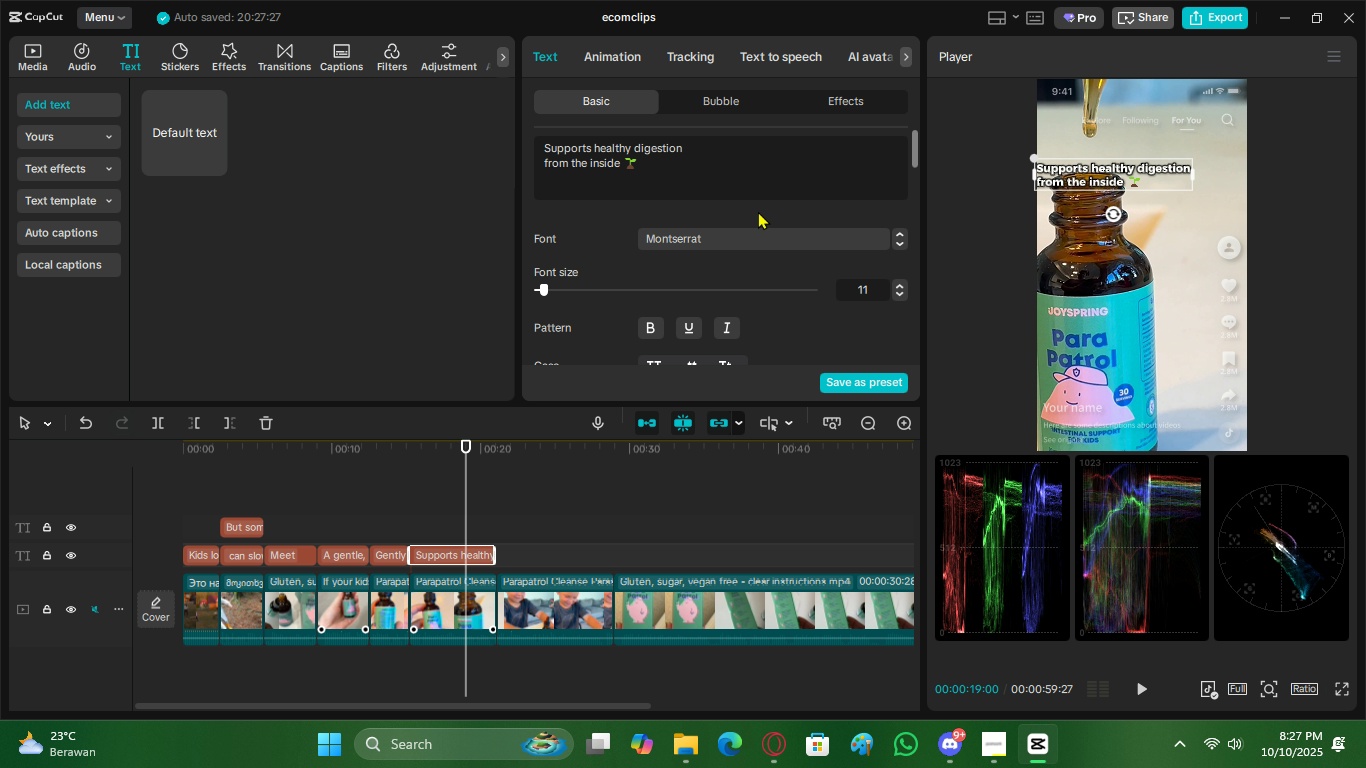 
scroll: coordinate [710, 334], scroll_direction: down, amount: 2.0
 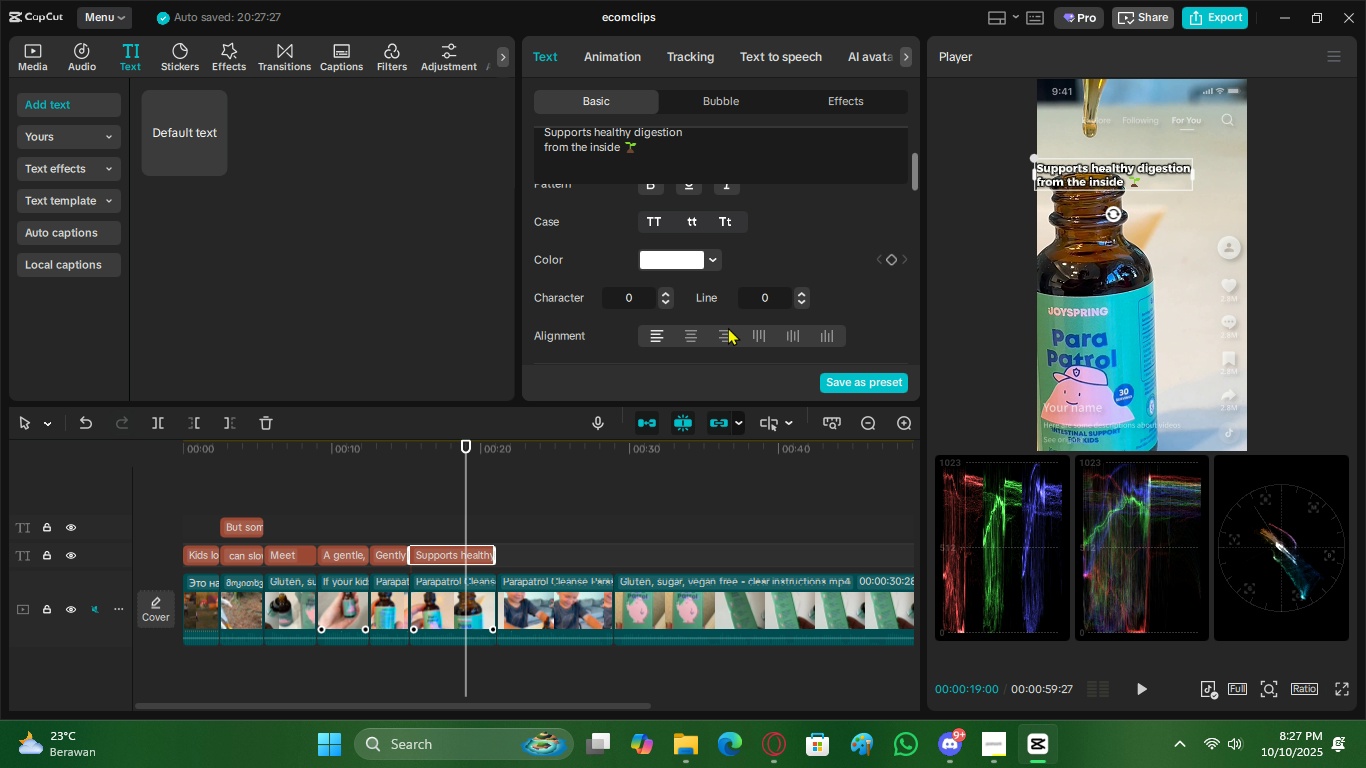 
left_click([728, 327])
 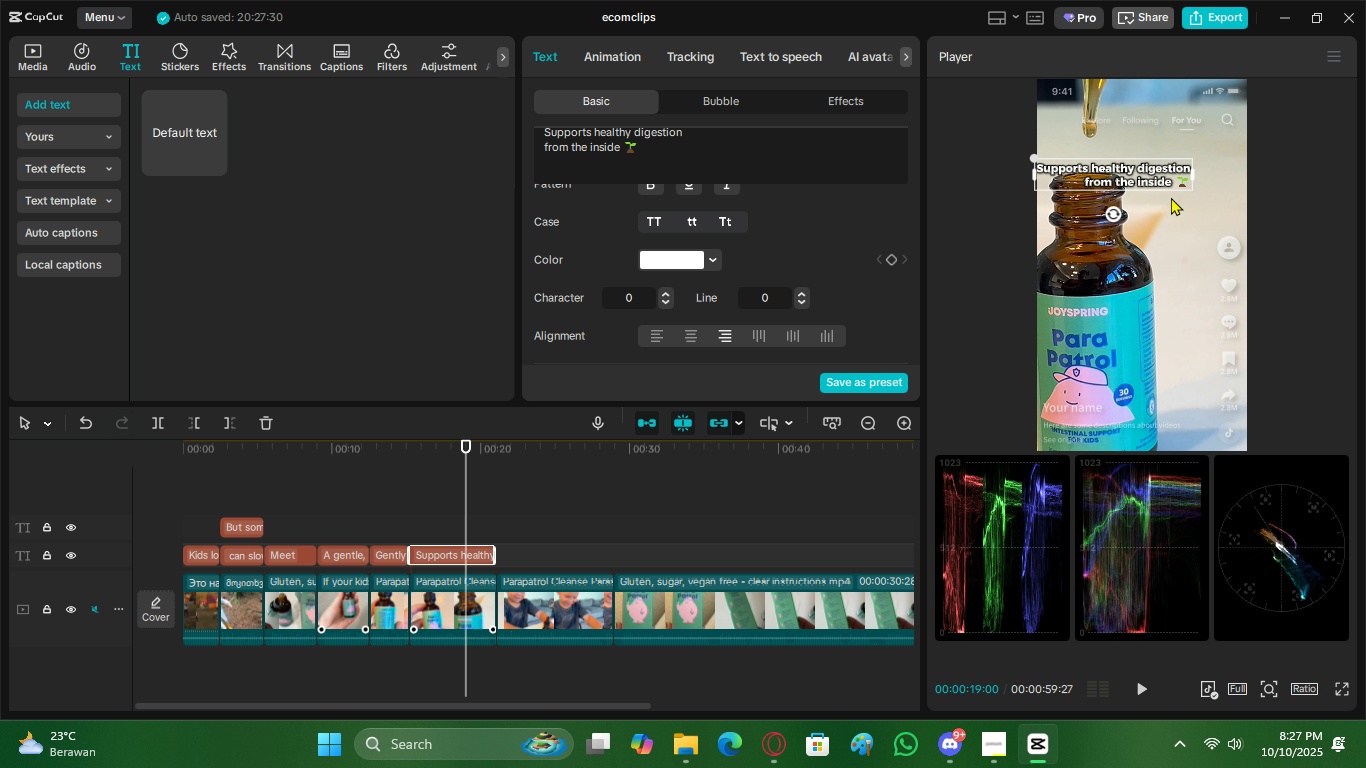 
left_click_drag(start_coordinate=[1147, 177], to_coordinate=[1193, 204])
 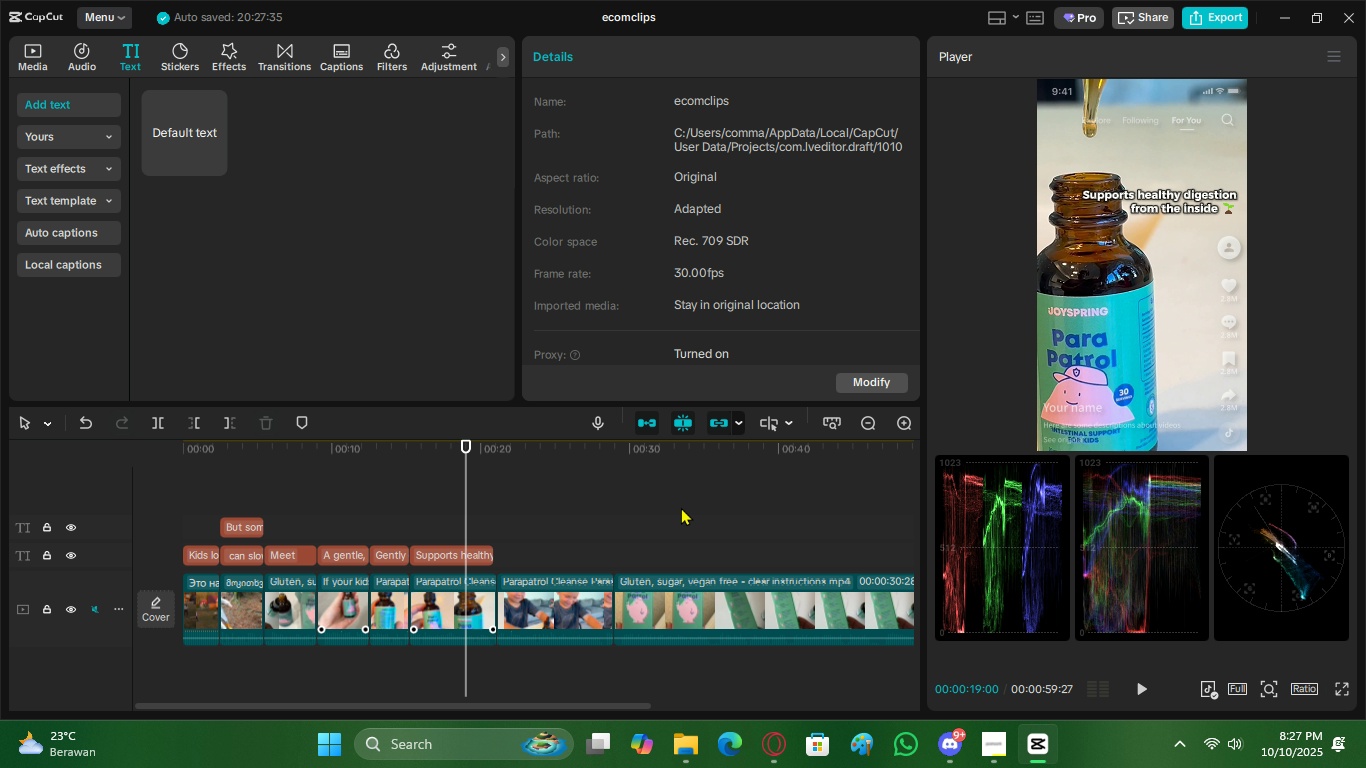 
left_click([406, 484])
 